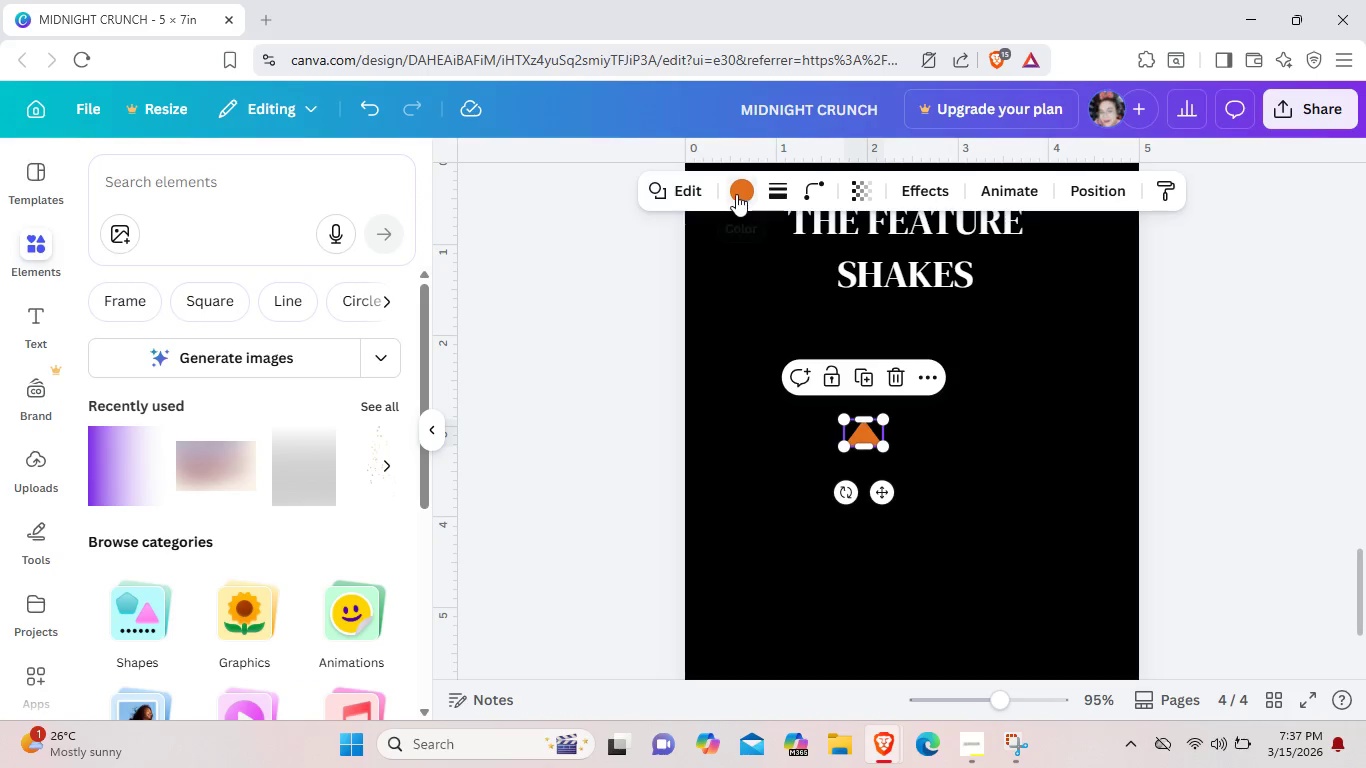 
left_click([736, 194])
 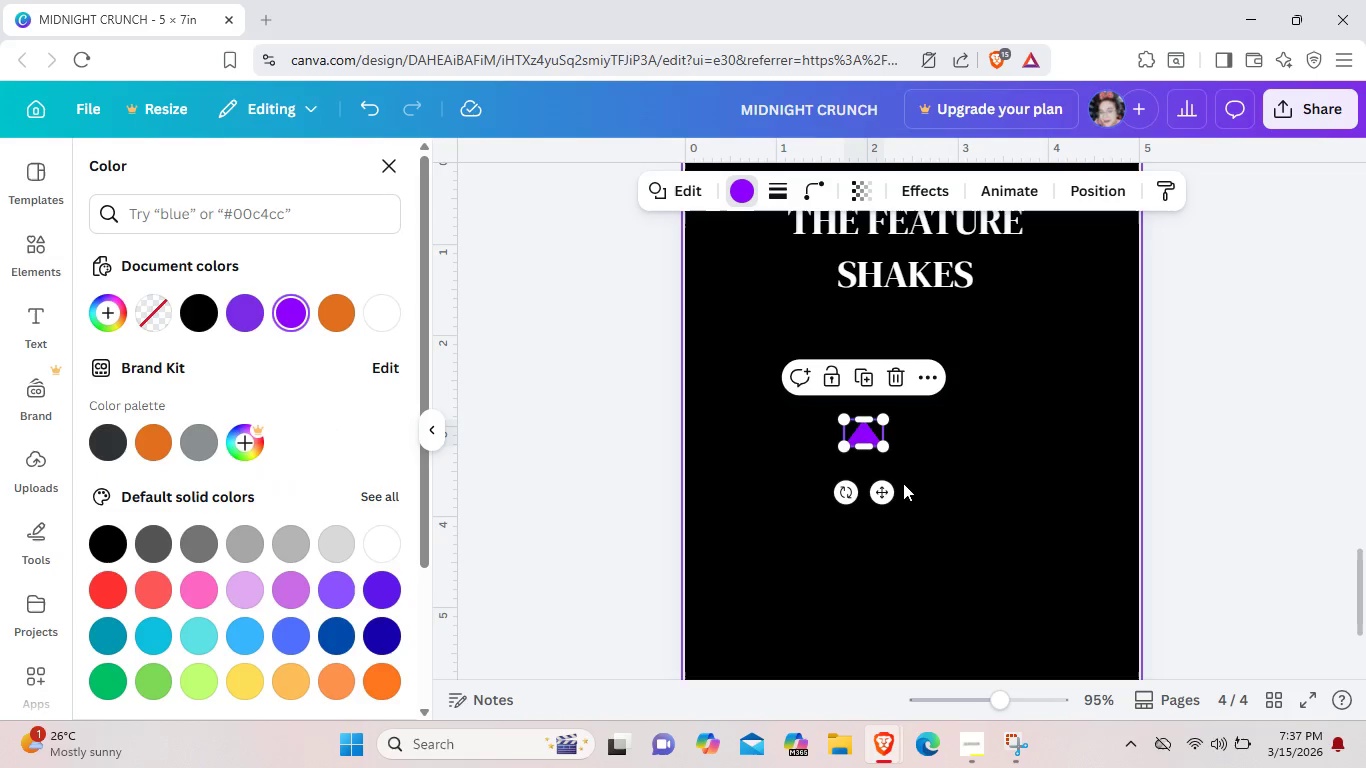 
left_click_drag(start_coordinate=[876, 494], to_coordinate=[798, 378])
 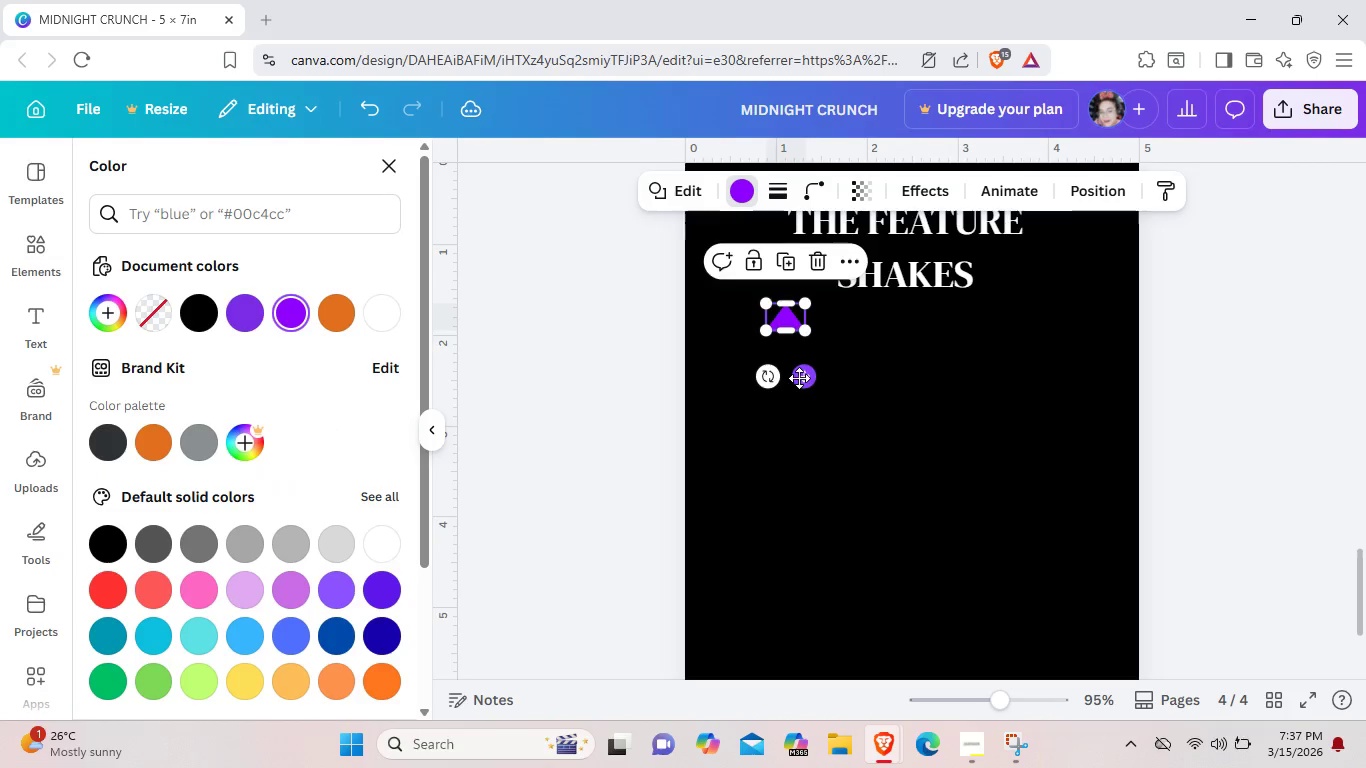 
scroll: coordinate [799, 378], scroll_direction: up, amount: 1.0
 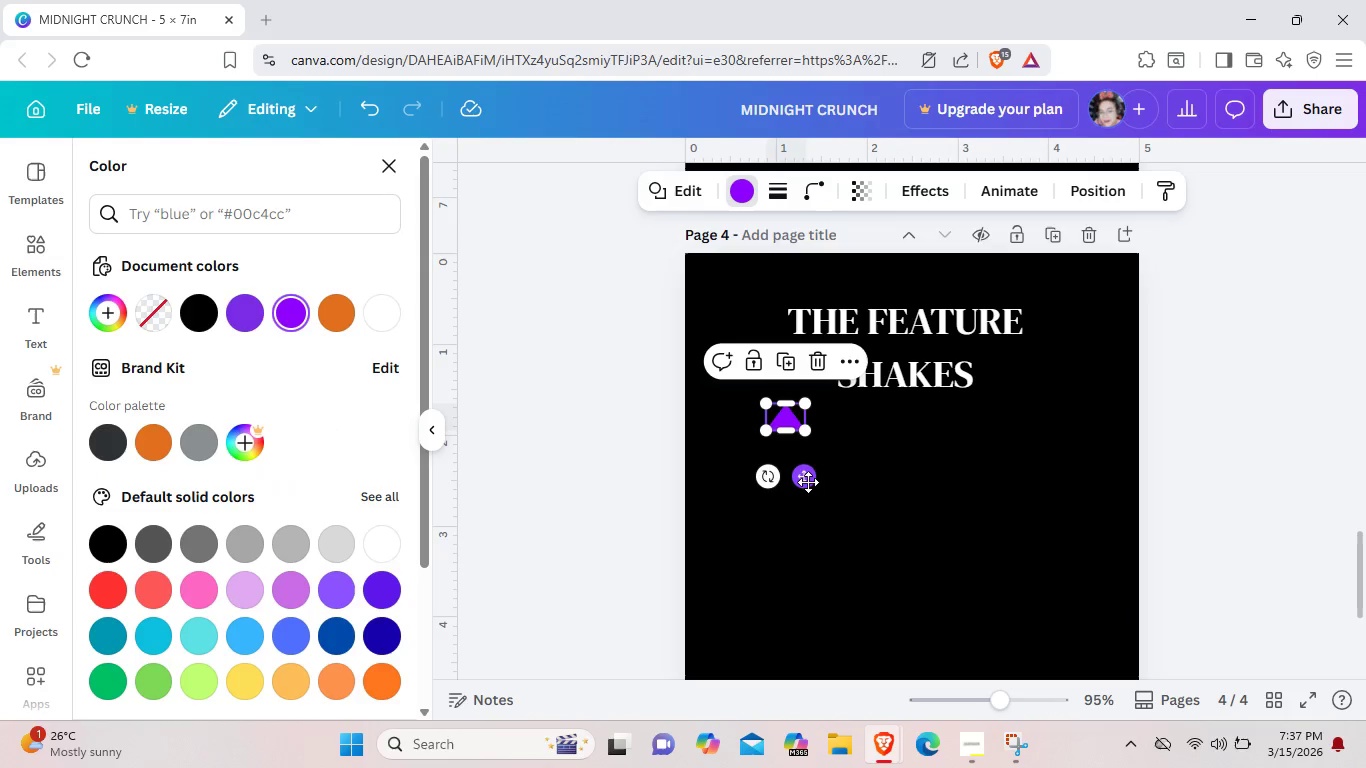 
left_click_drag(start_coordinate=[808, 482], to_coordinate=[752, 349])
 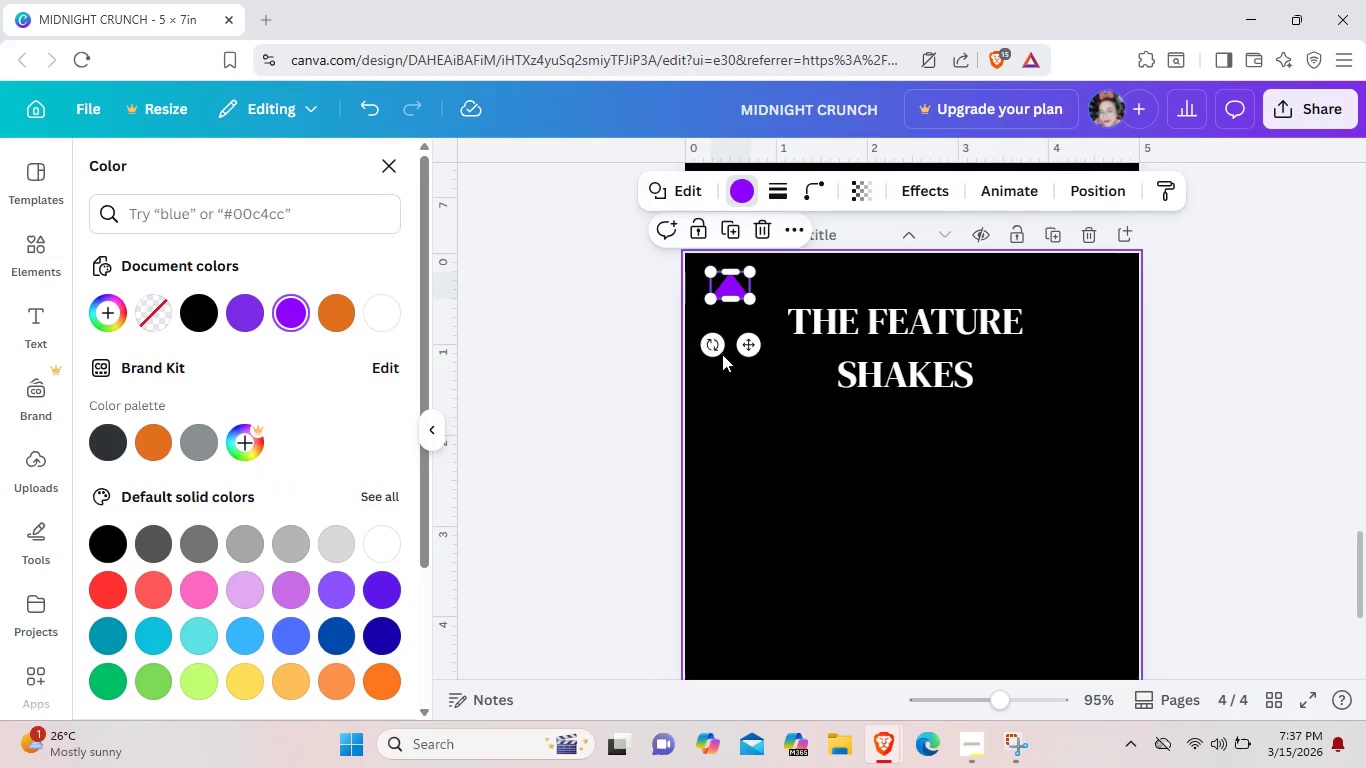 
left_click_drag(start_coordinate=[709, 343], to_coordinate=[730, 356])
 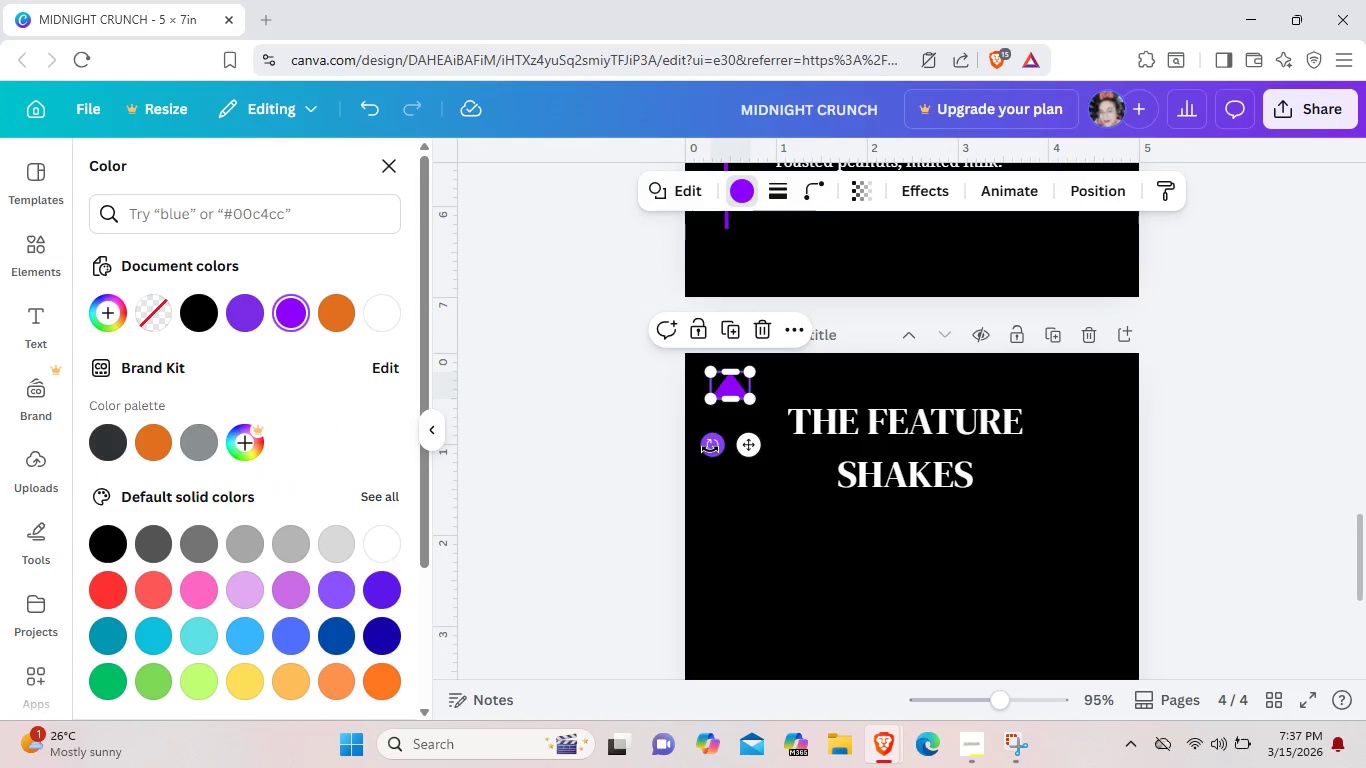 
scroll: coordinate [722, 354], scroll_direction: up, amount: 1.0
 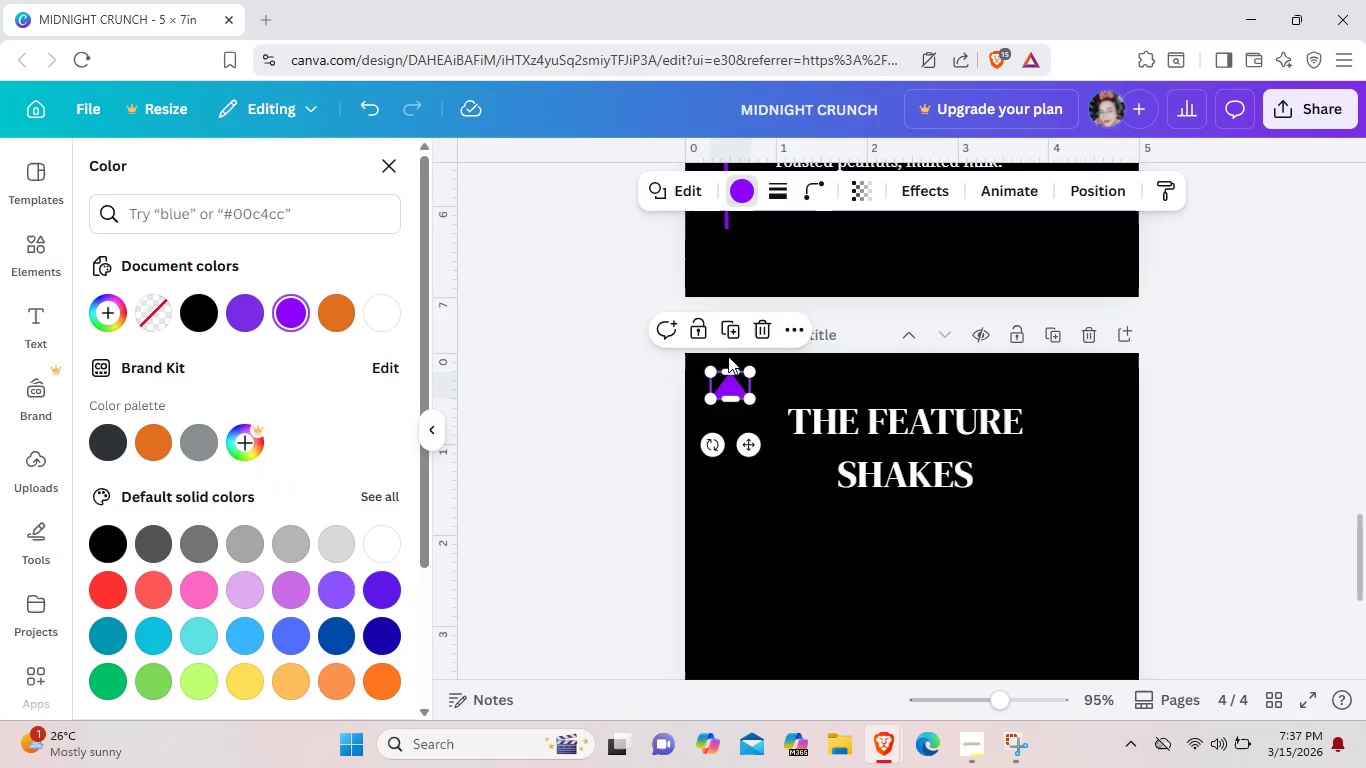 
left_click_drag(start_coordinate=[710, 449], to_coordinate=[806, 442])
 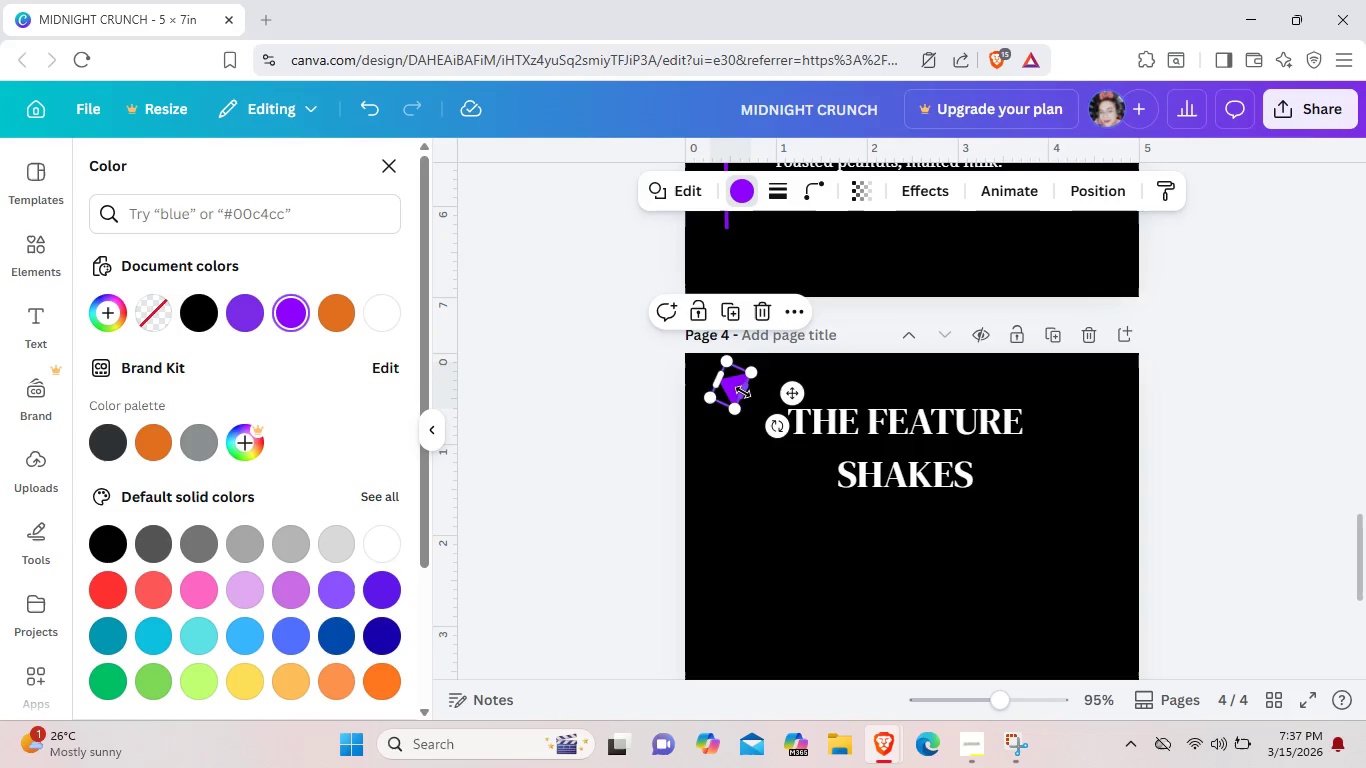 
left_click_drag(start_coordinate=[743, 392], to_coordinate=[717, 377])
 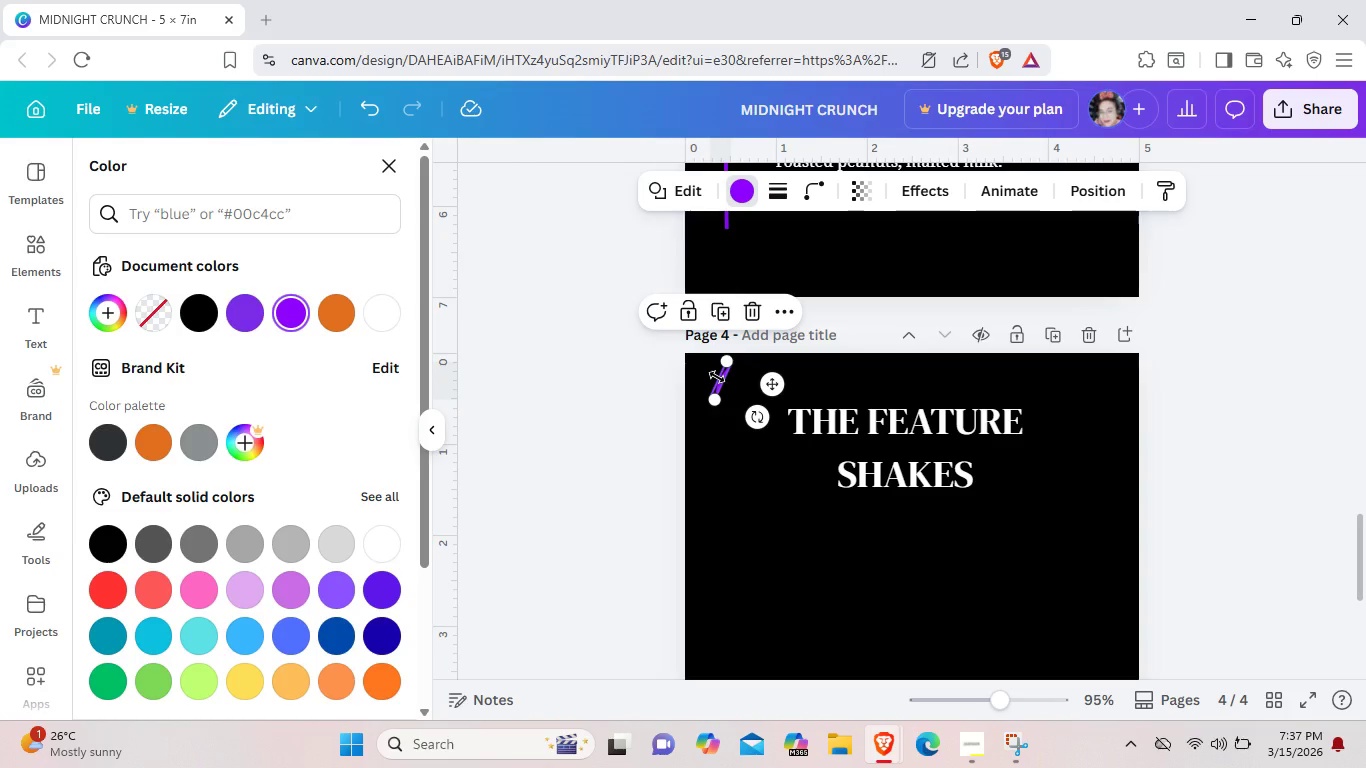 
key(Control+Z)
 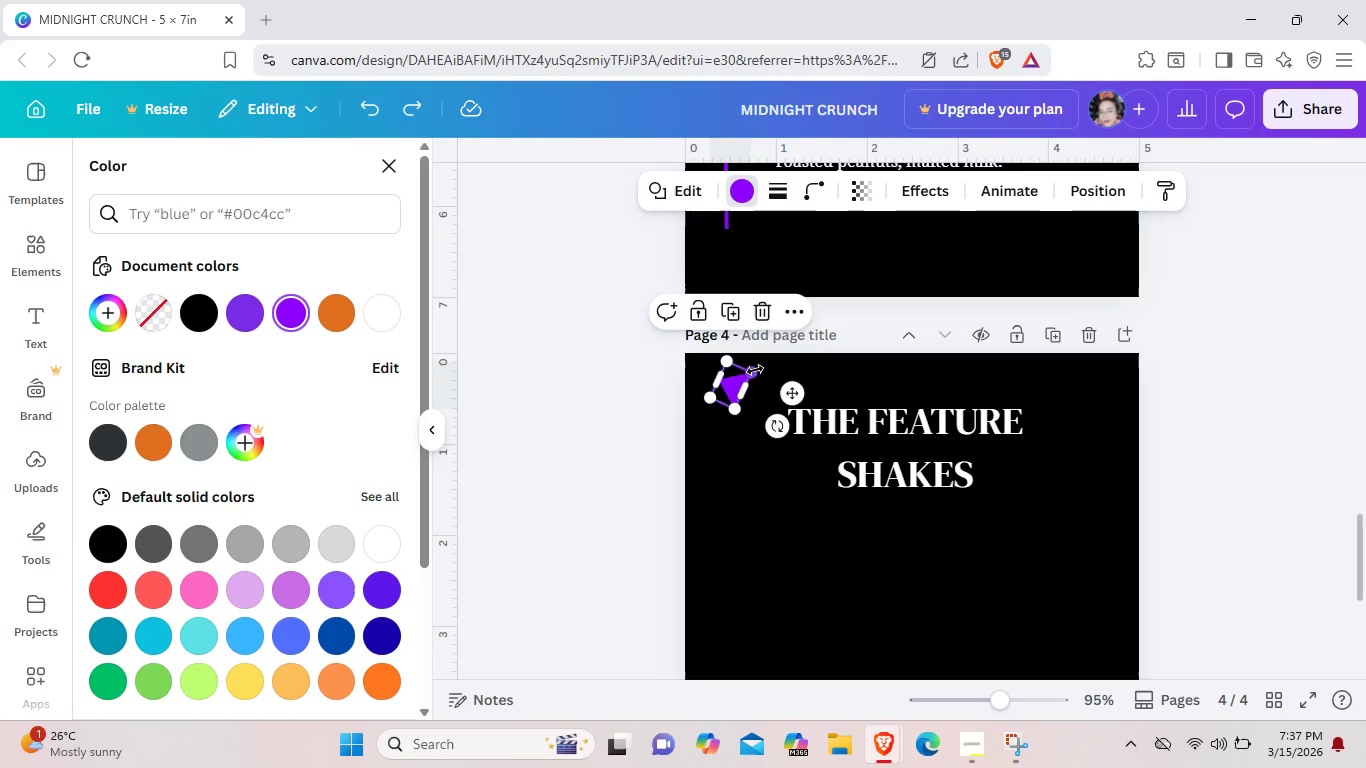 
left_click([755, 370])
 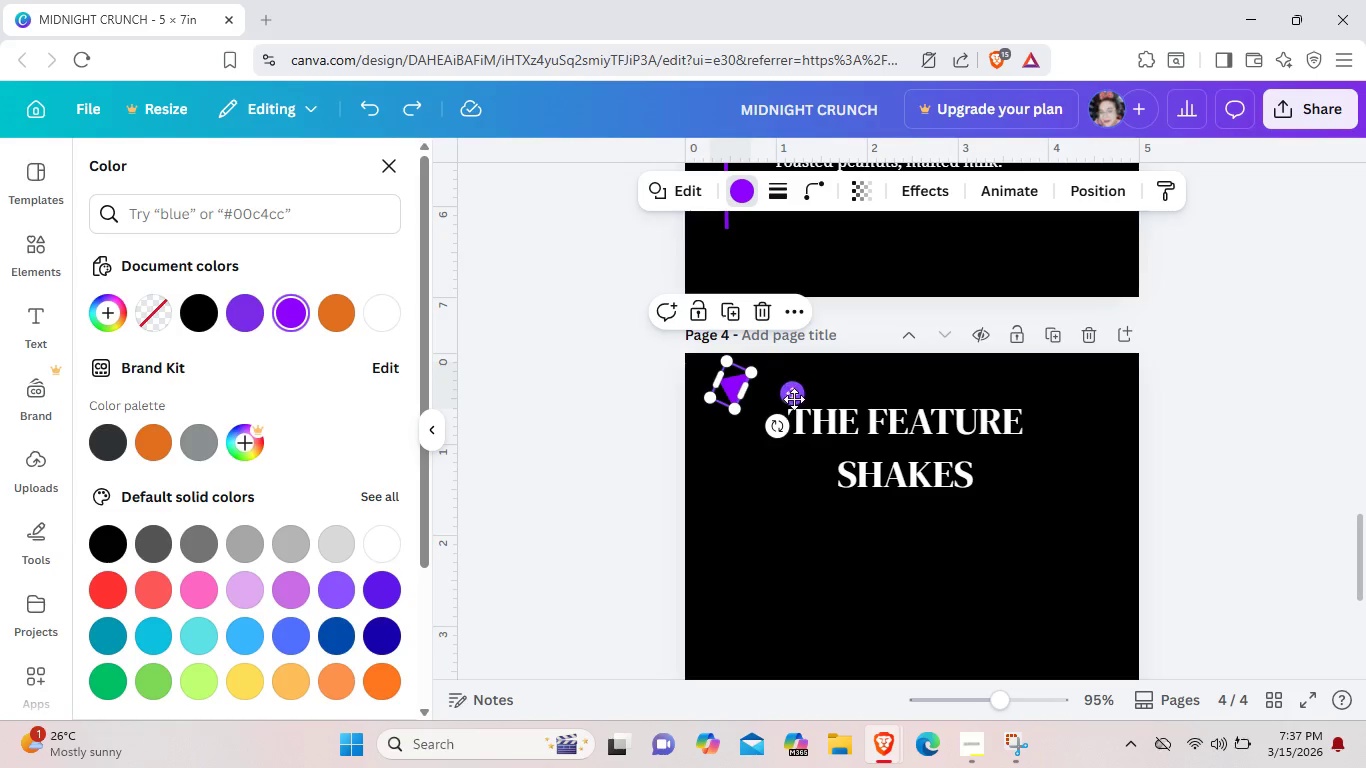 
left_click_drag(start_coordinate=[794, 399], to_coordinate=[766, 389])
 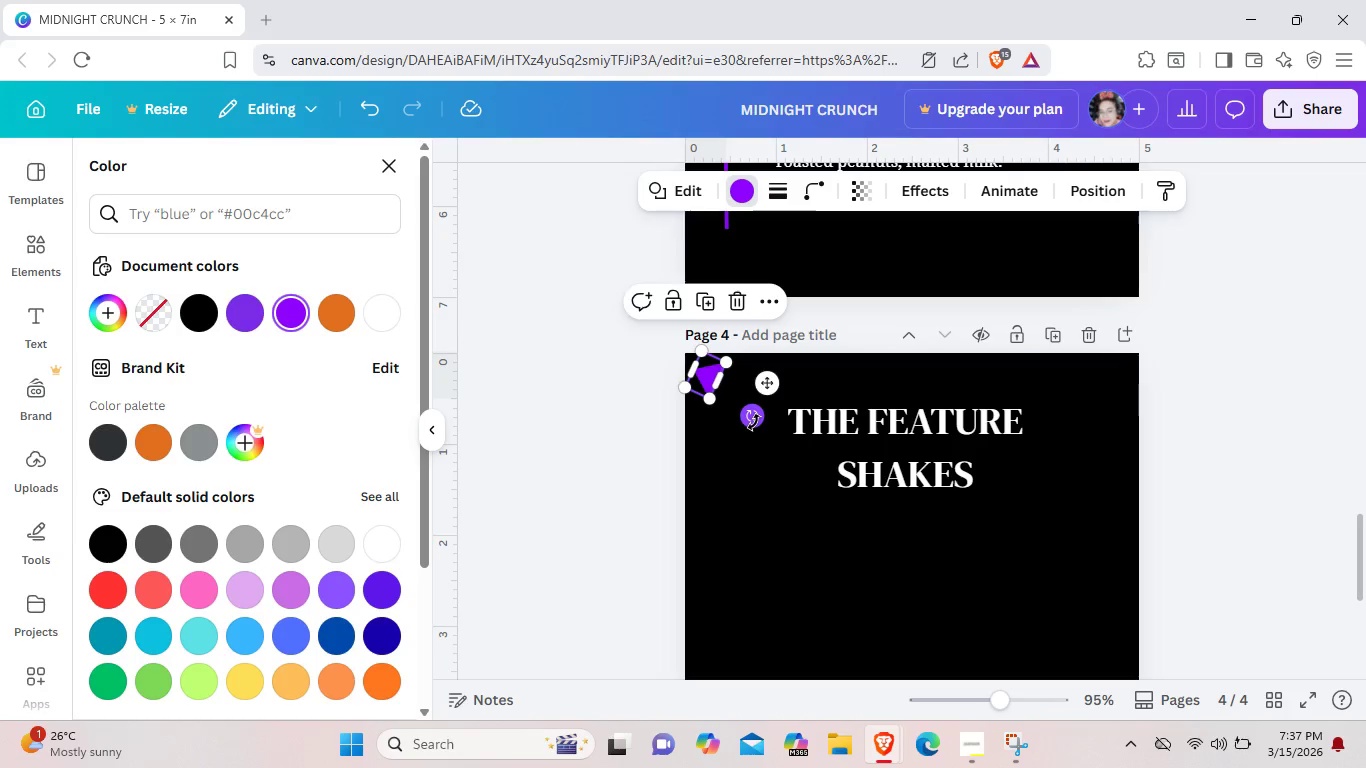 
left_click_drag(start_coordinate=[754, 422], to_coordinate=[742, 438])
 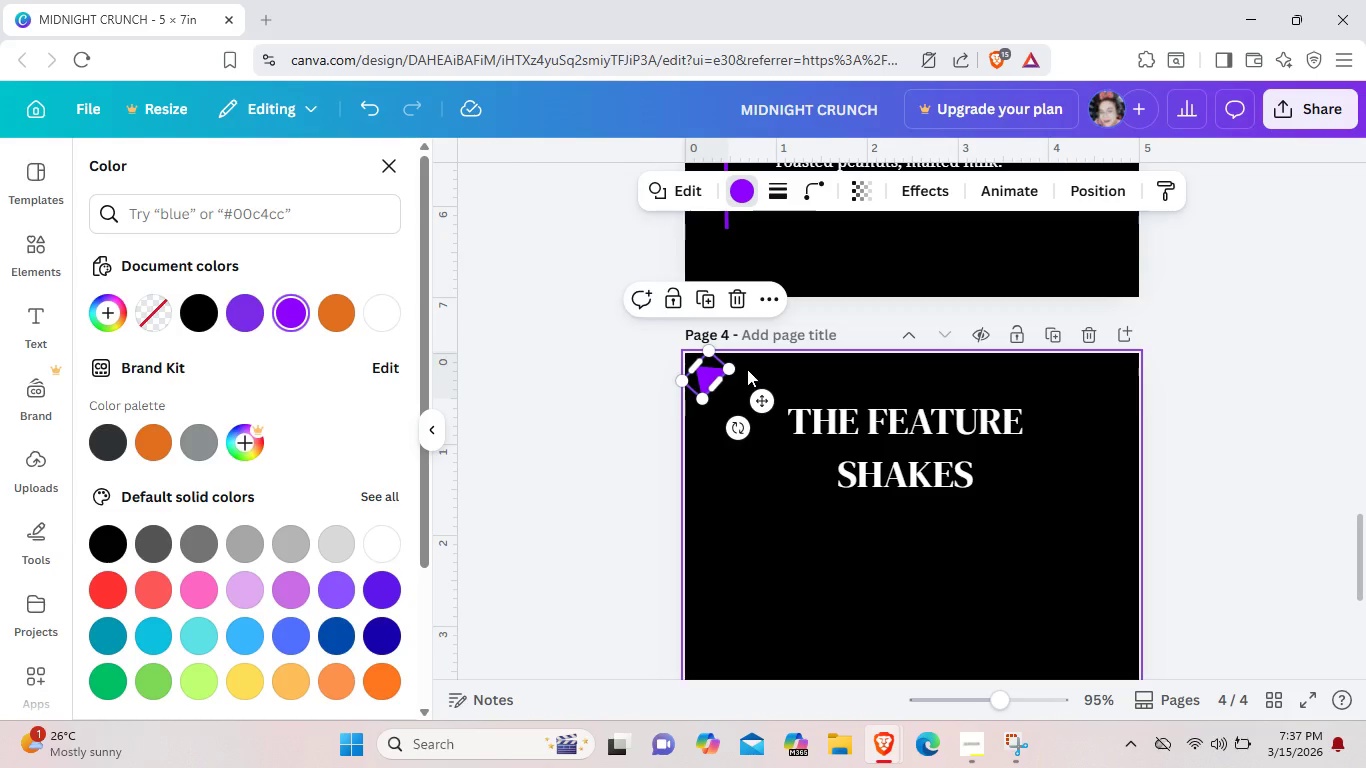 
left_click([747, 369])
 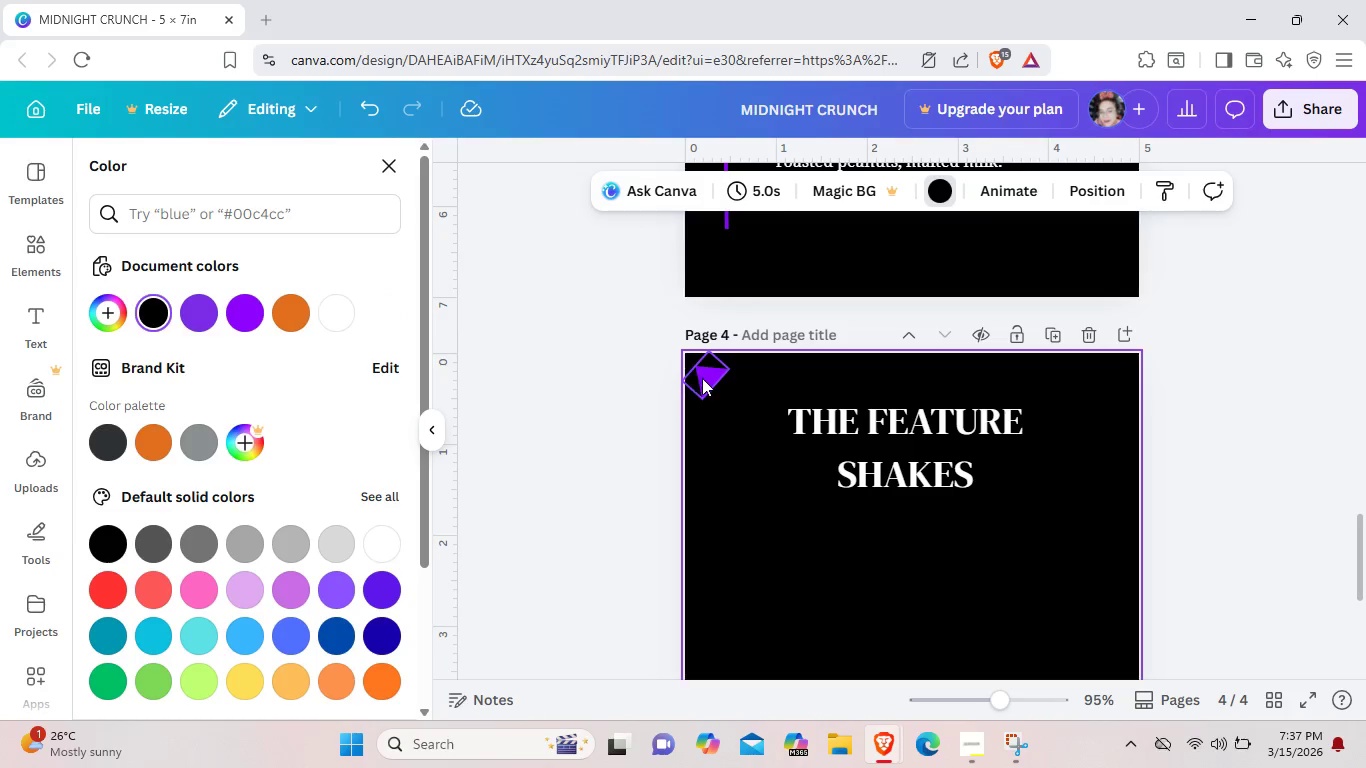 
left_click_drag(start_coordinate=[702, 378], to_coordinate=[700, 368])
 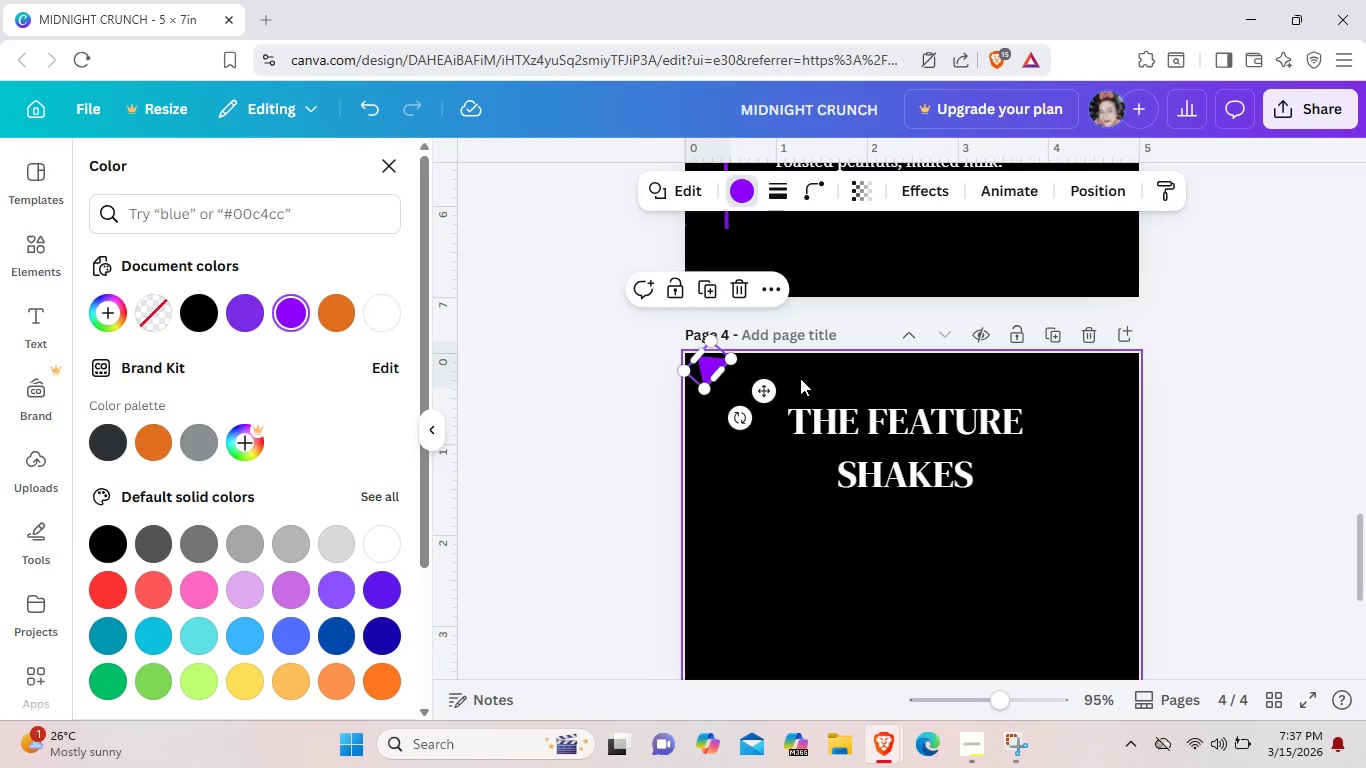 
left_click([800, 378])
 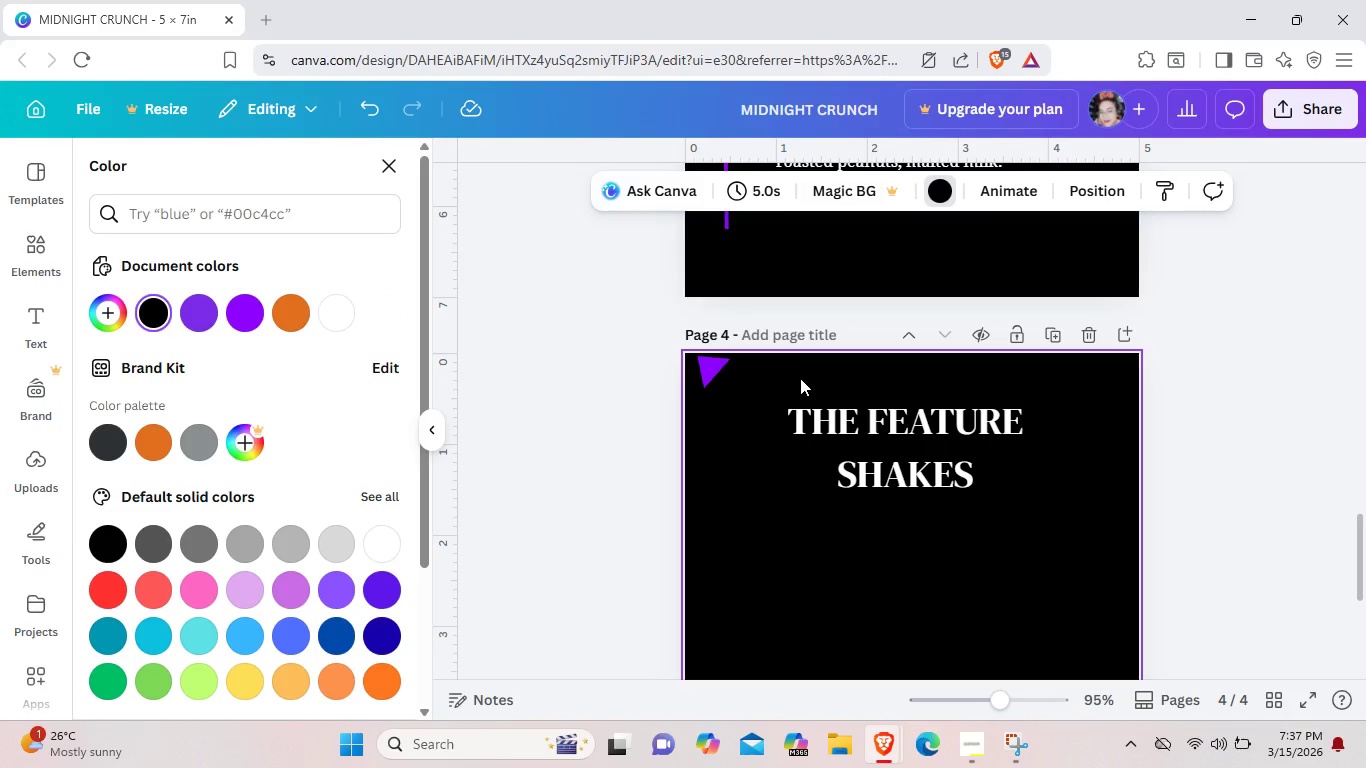 
key(ArrowLeft)
 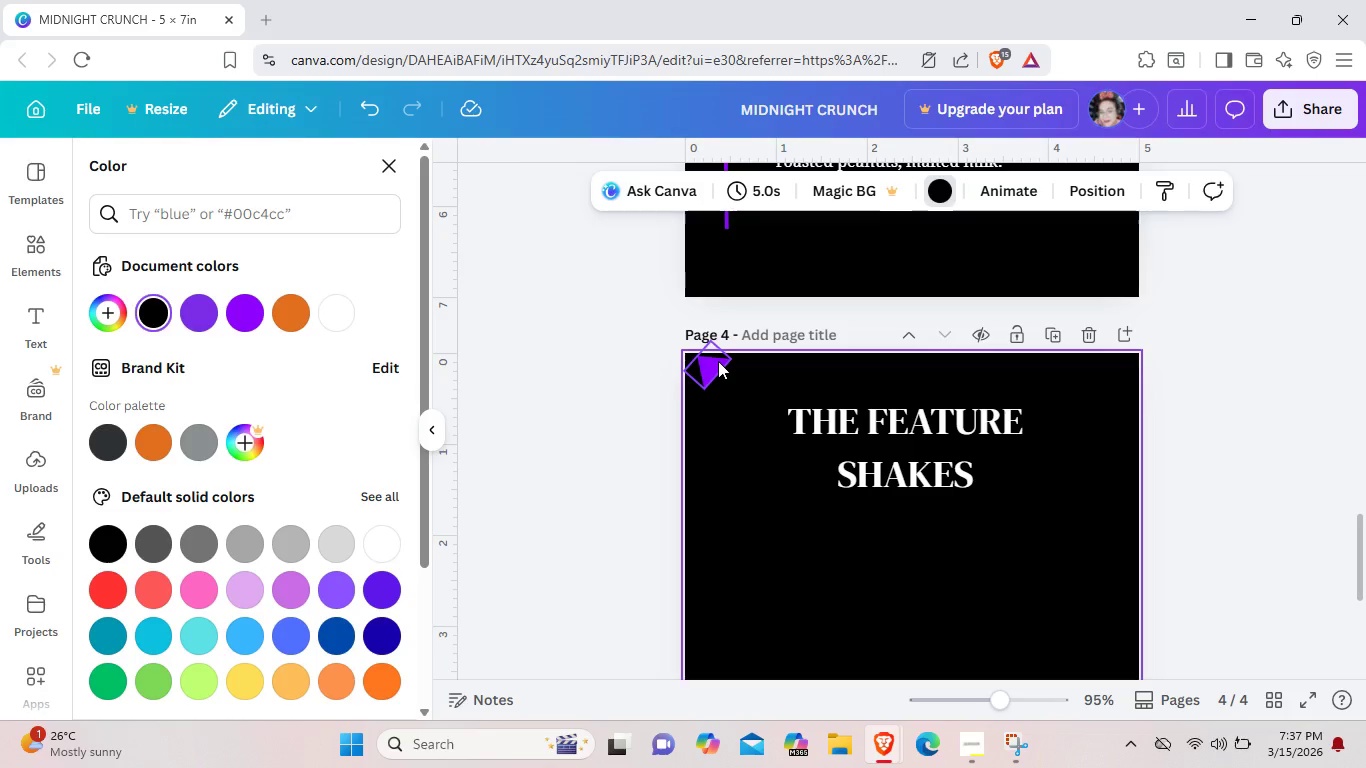 
left_click([718, 361])
 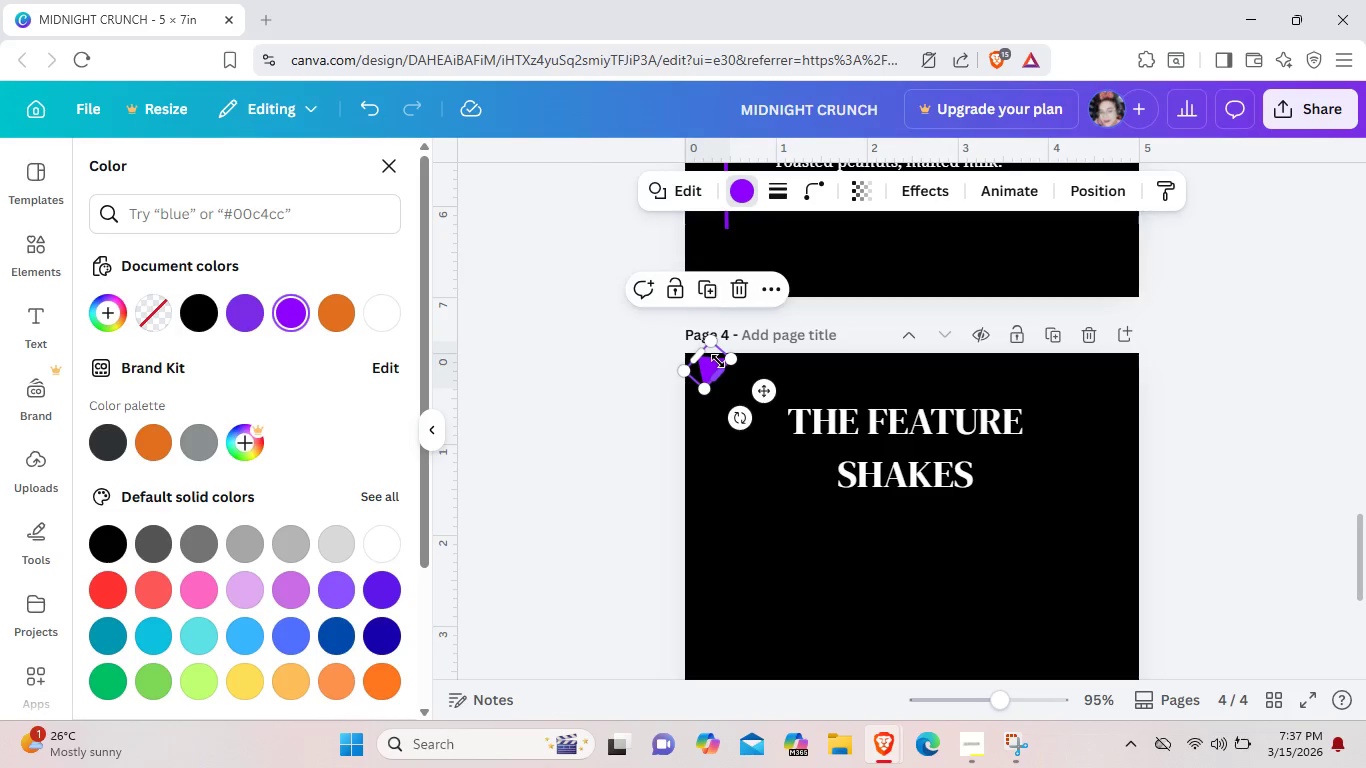 
key(ArrowLeft)
 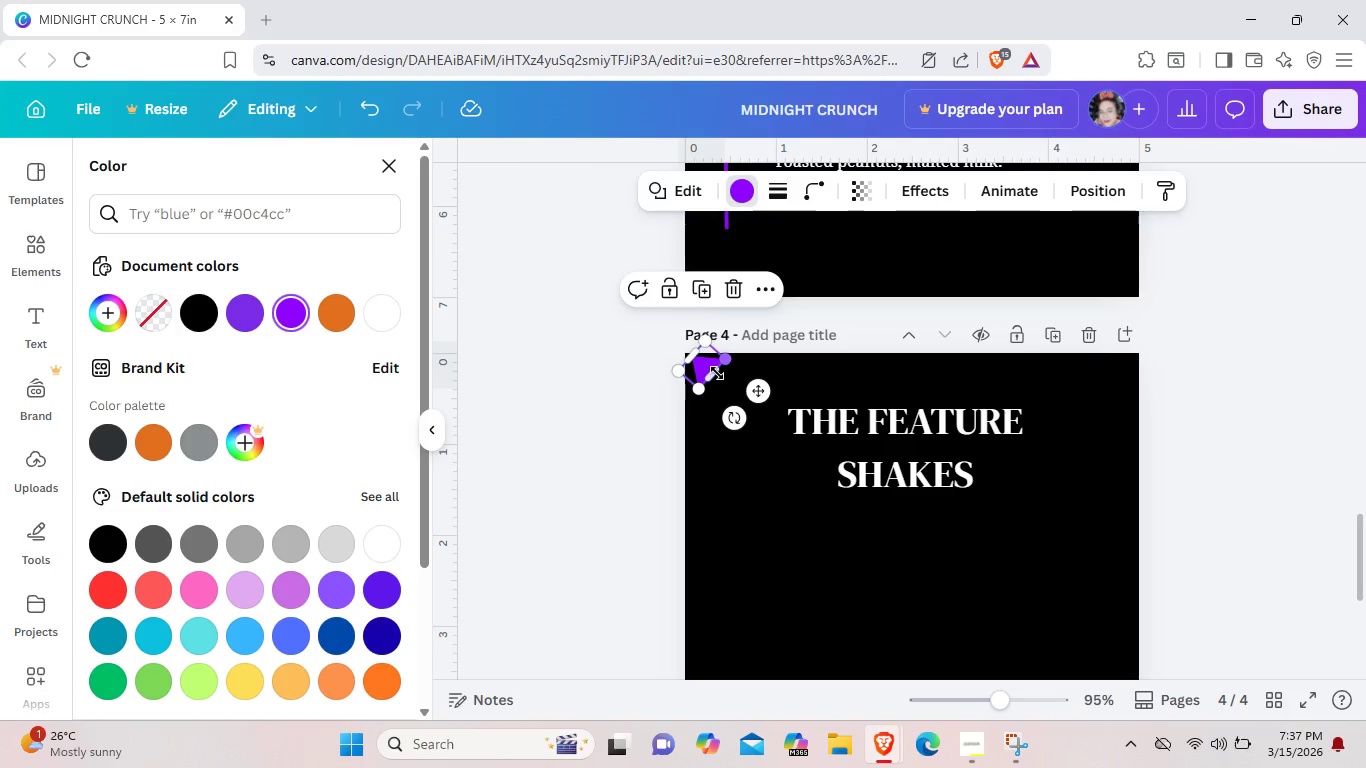 
left_click_drag(start_coordinate=[717, 373], to_coordinate=[709, 371])
 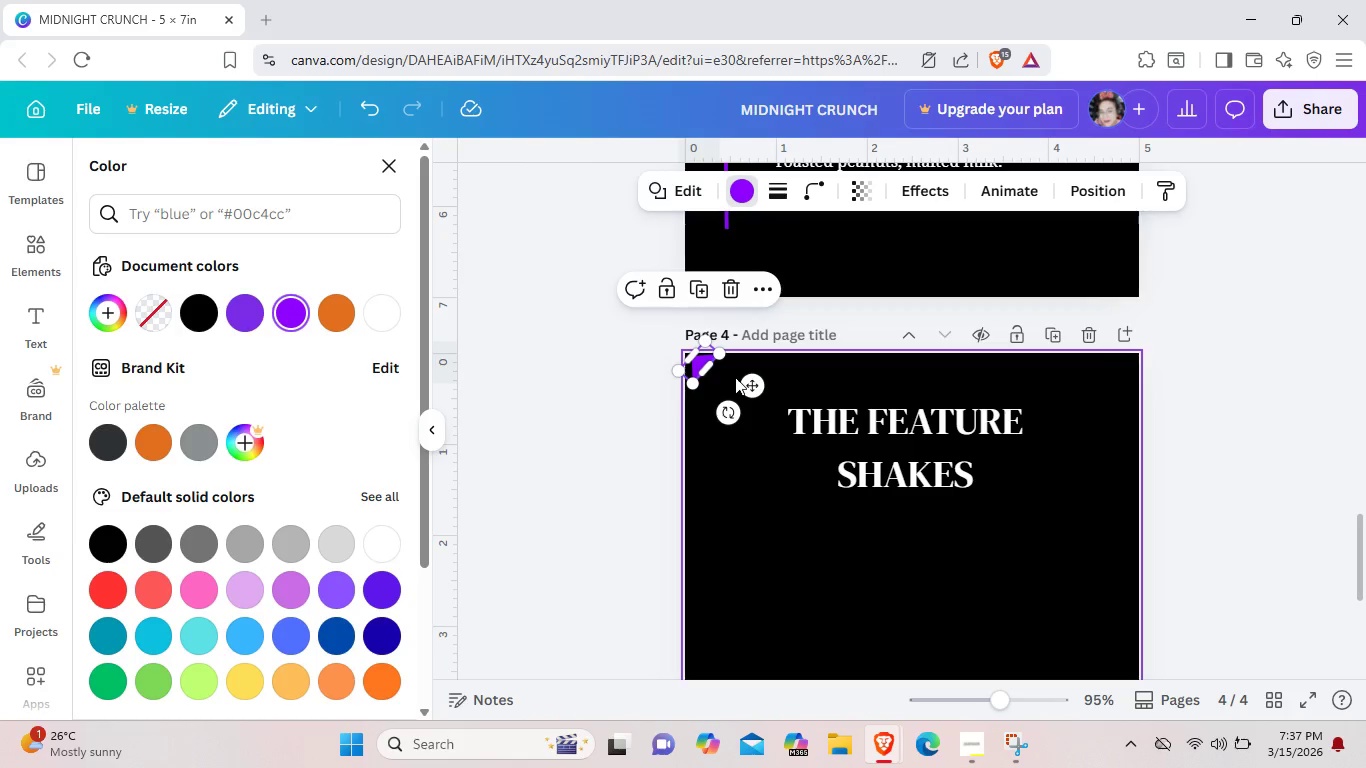 
left_click([735, 377])
 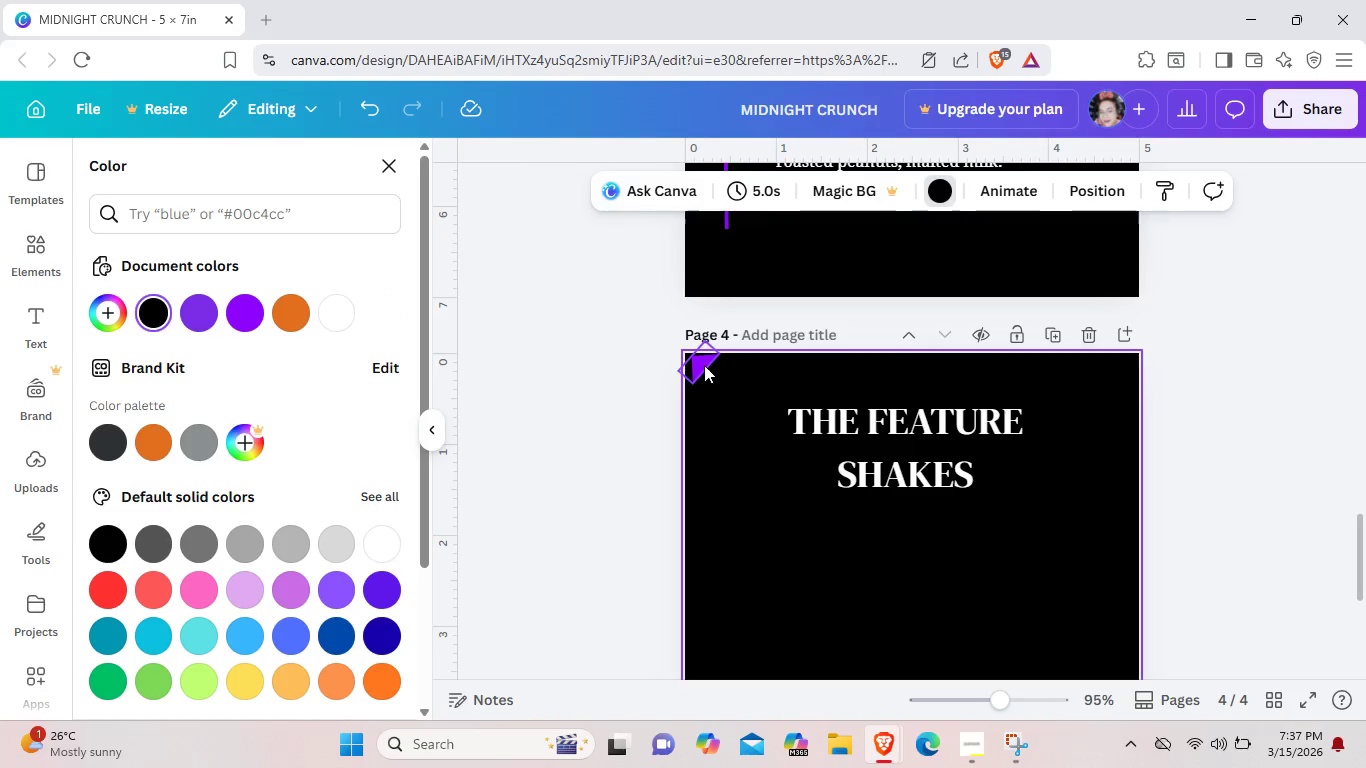 
left_click([704, 365])
 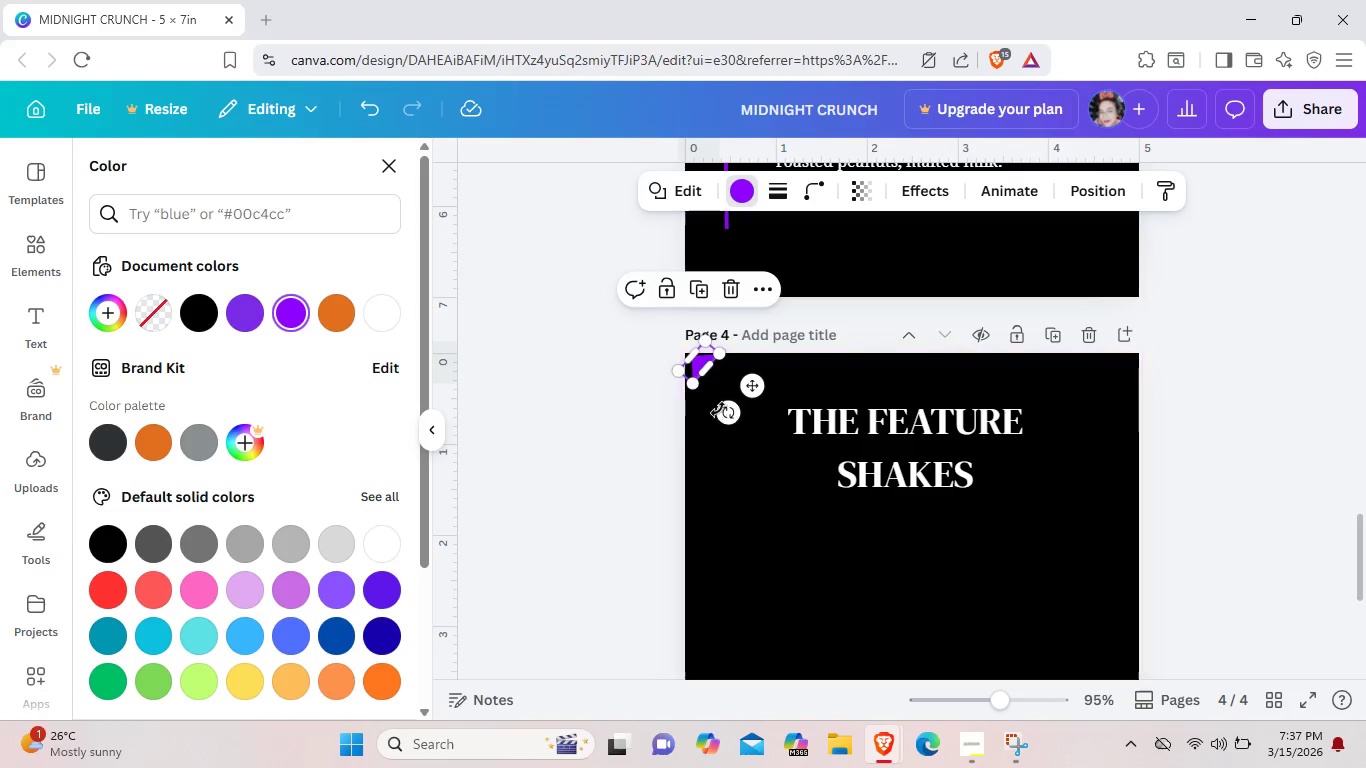 
left_click_drag(start_coordinate=[727, 416], to_coordinate=[719, 421])
 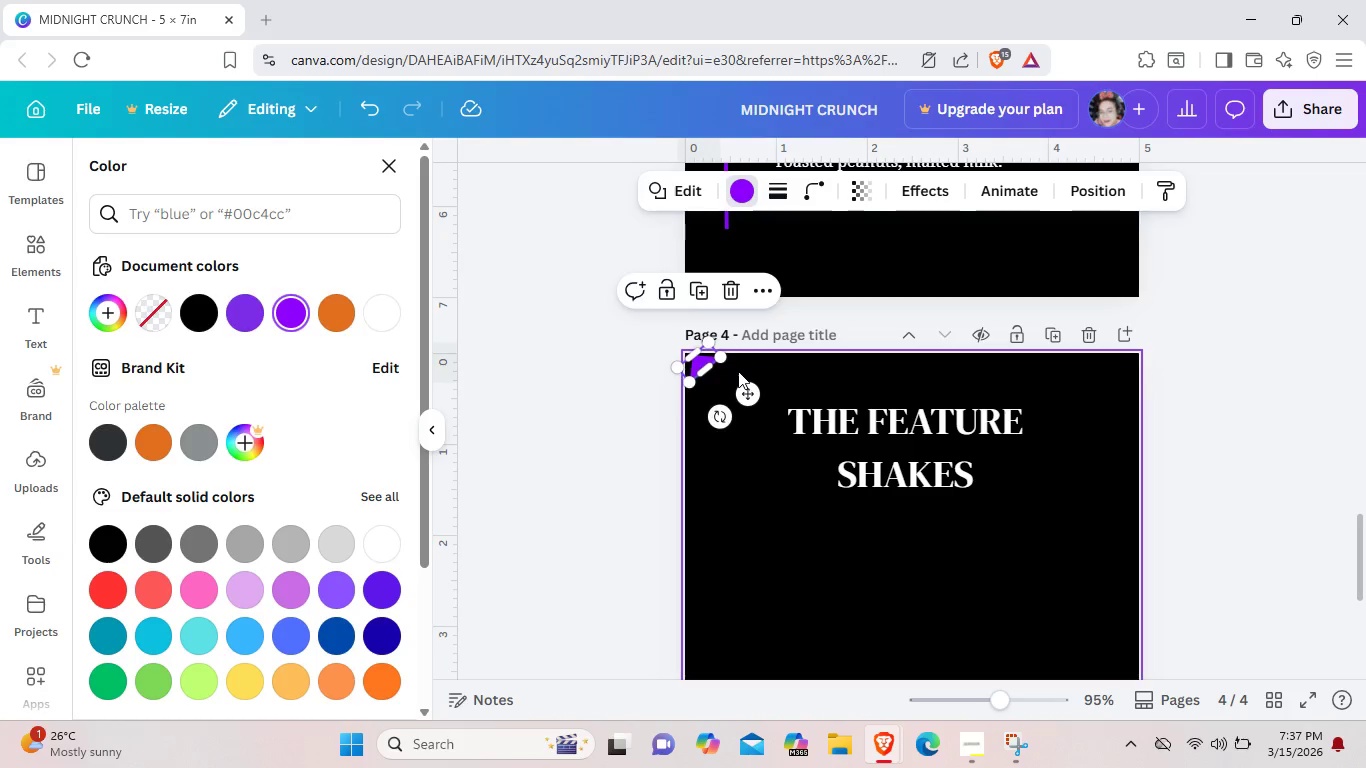 
left_click([738, 371])
 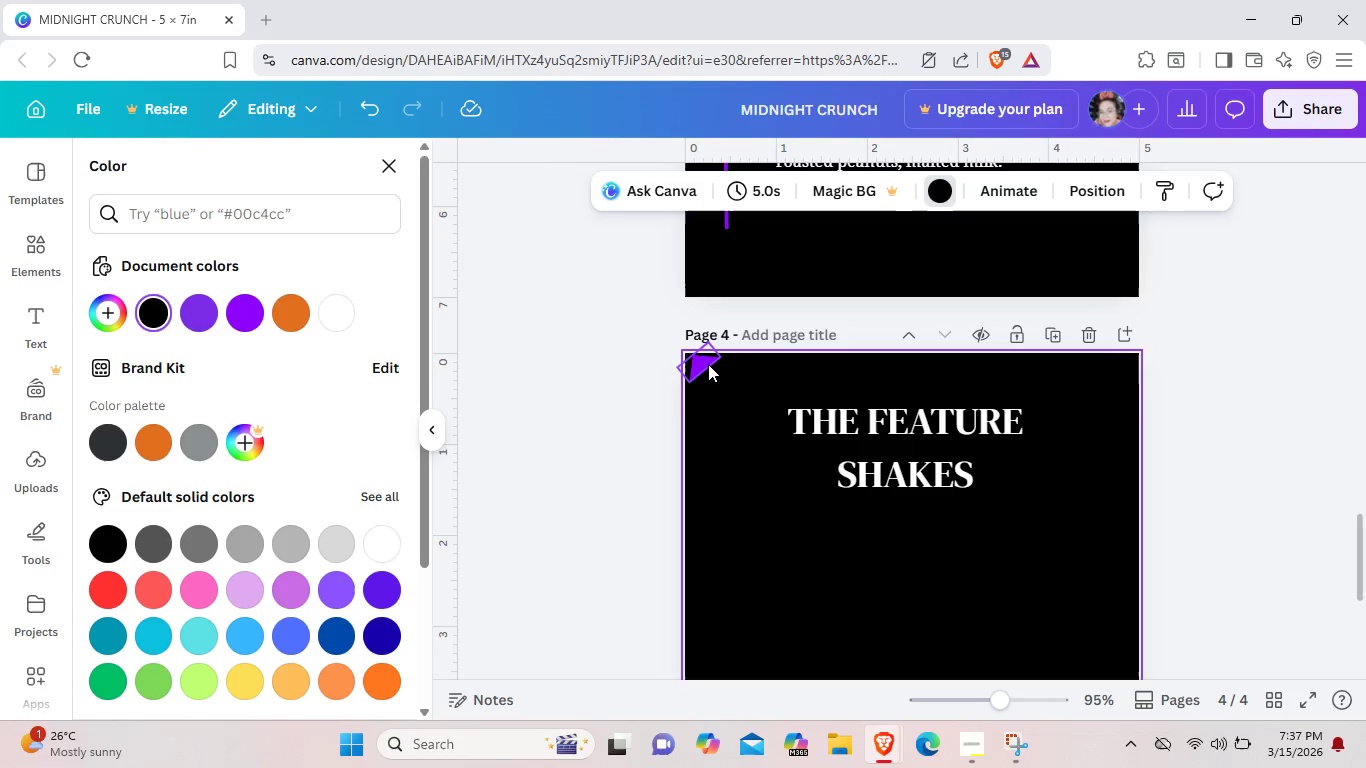 
left_click([708, 364])
 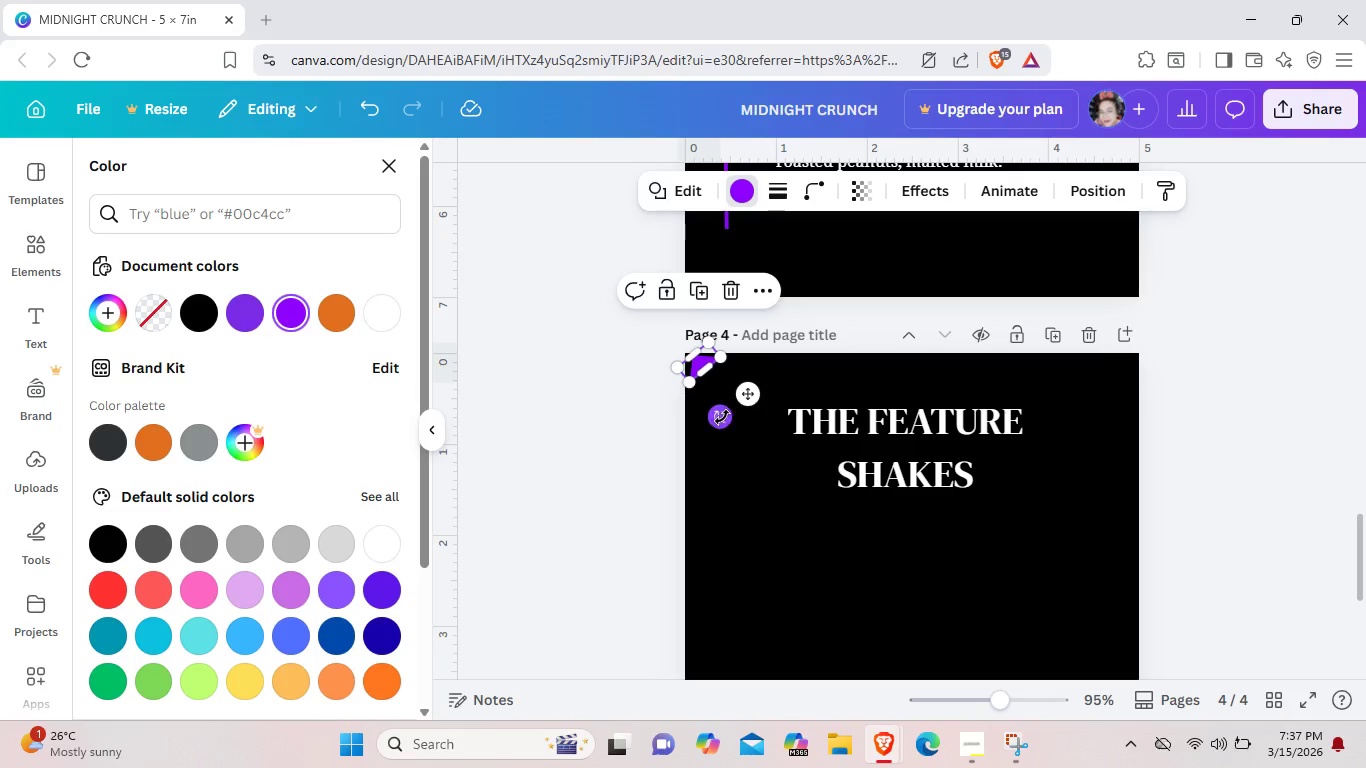 
left_click_drag(start_coordinate=[721, 417], to_coordinate=[727, 417])
 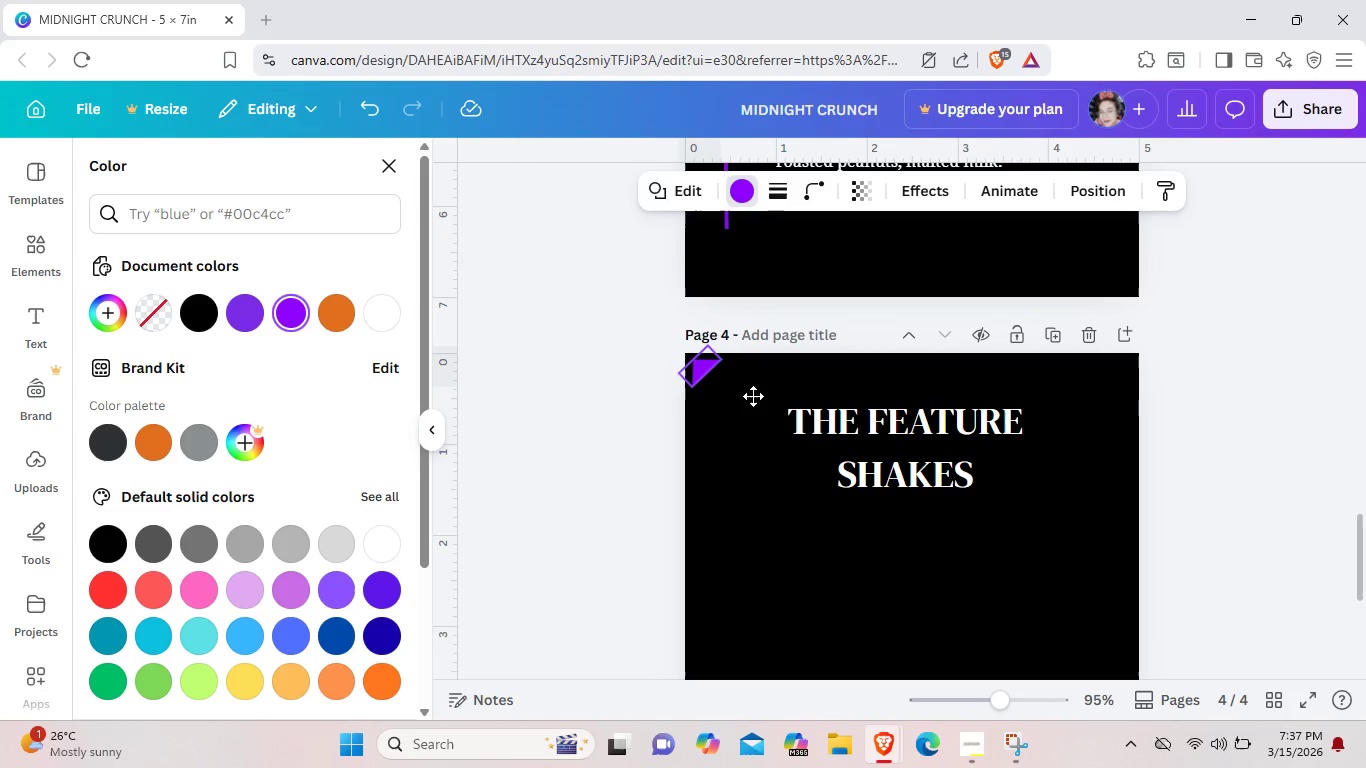 
left_click([848, 383])
 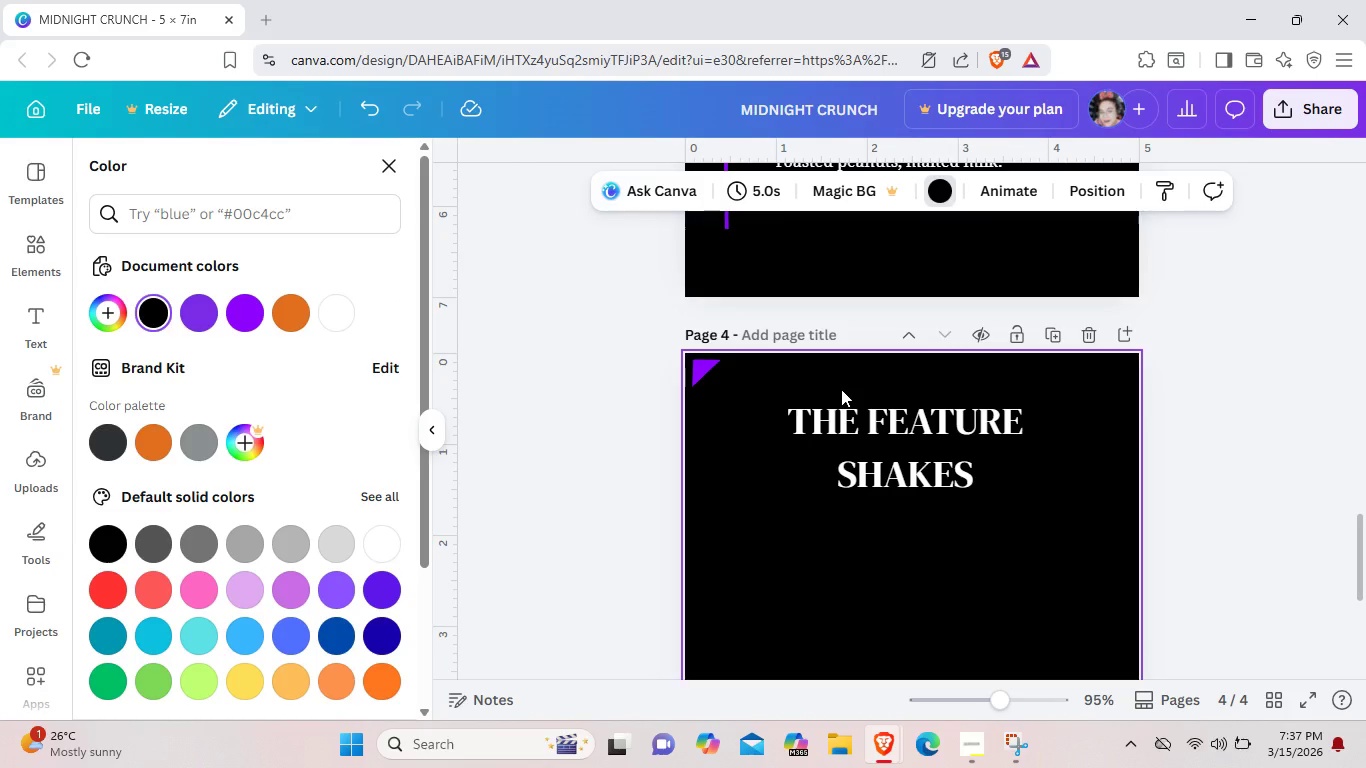 
left_click([713, 362])
 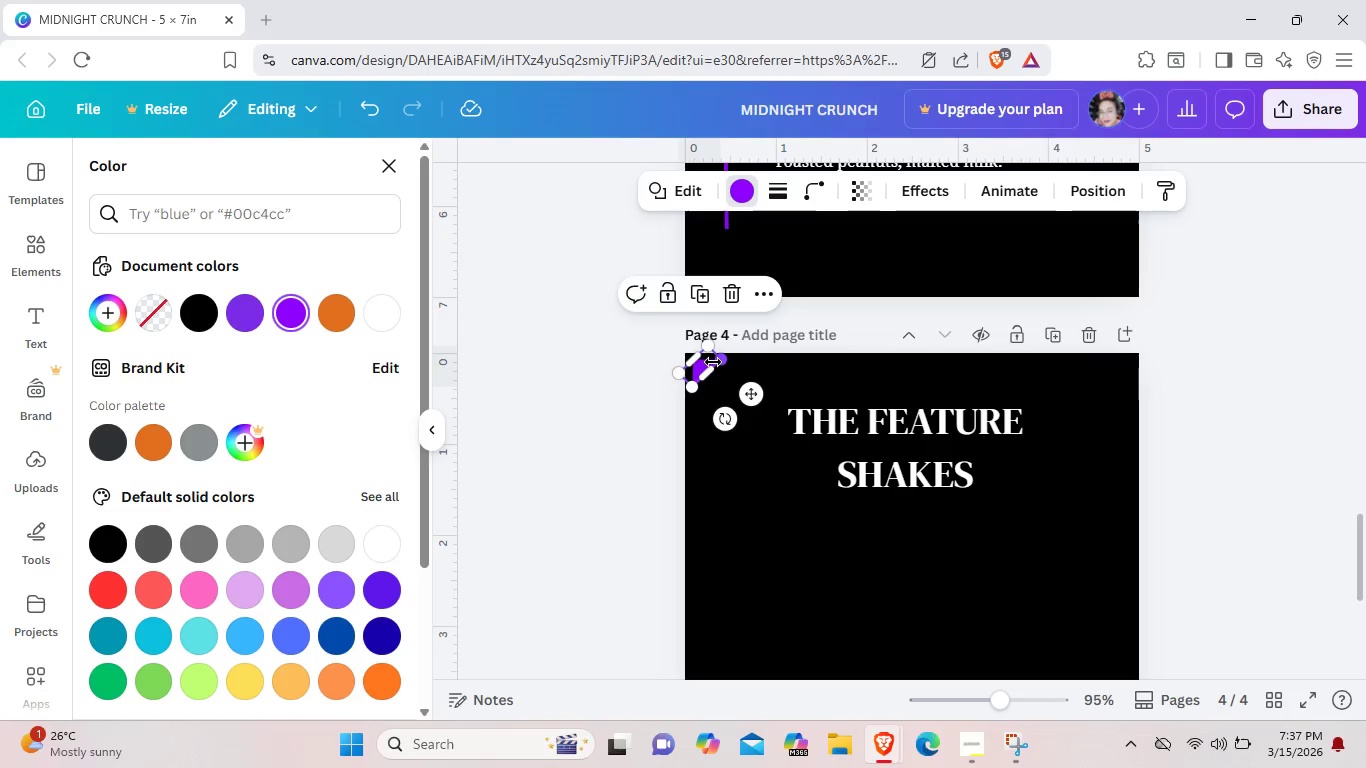 
key(Control+ControlLeft)
 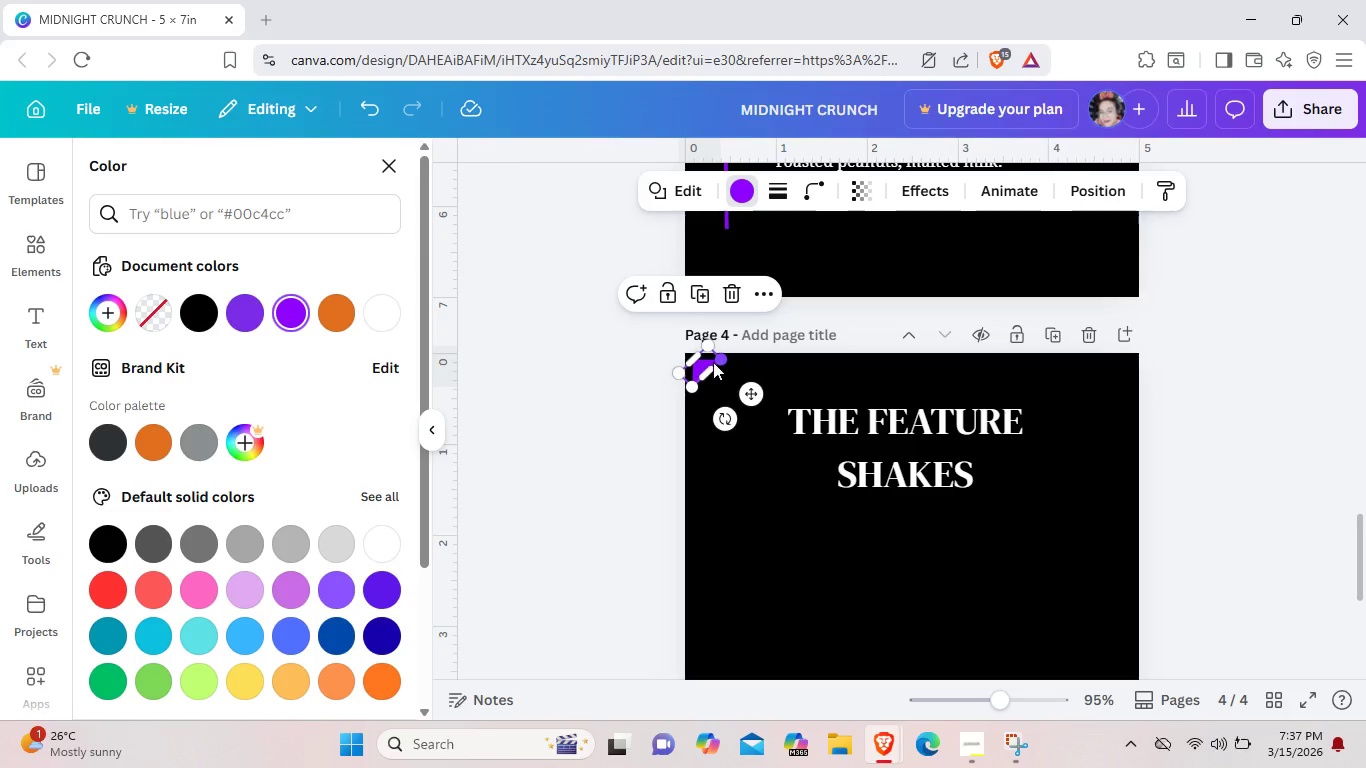 
key(Control+ControlLeft)
 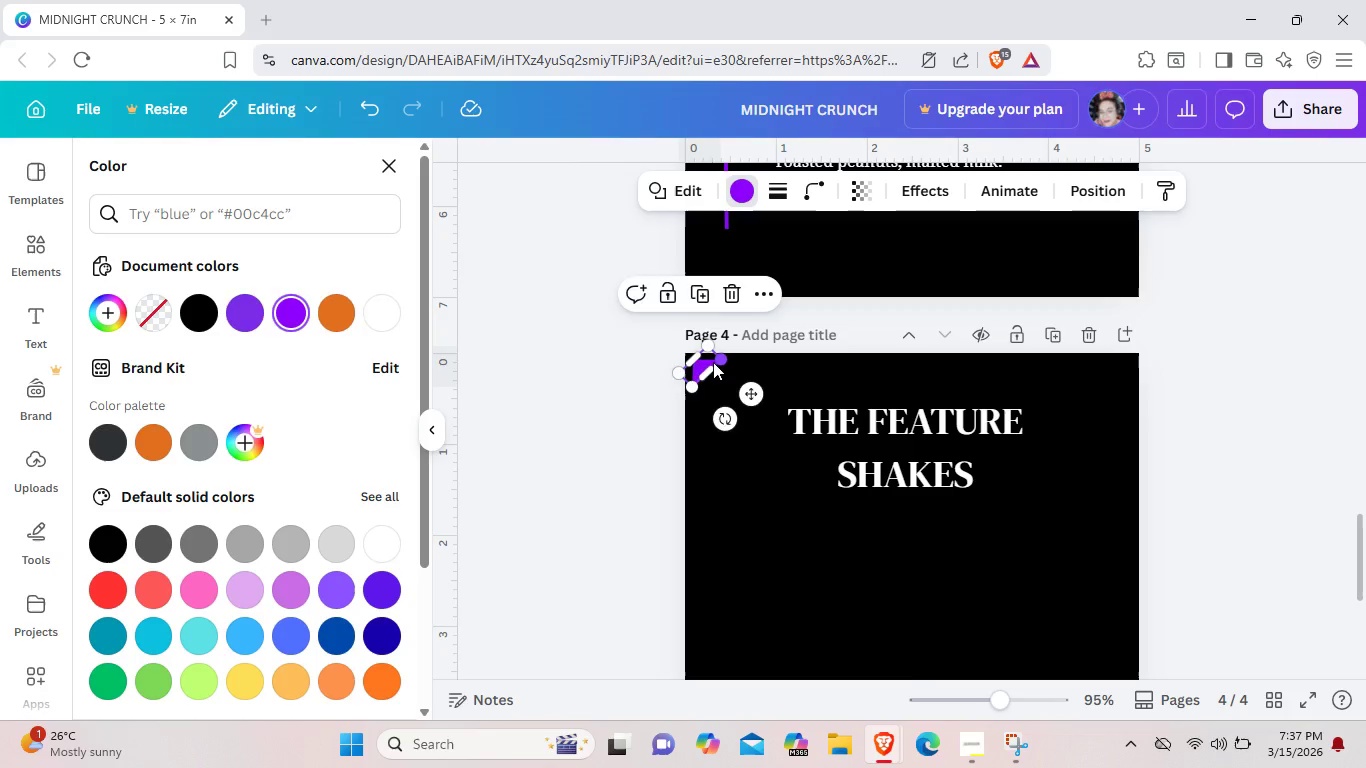 
key(C)
 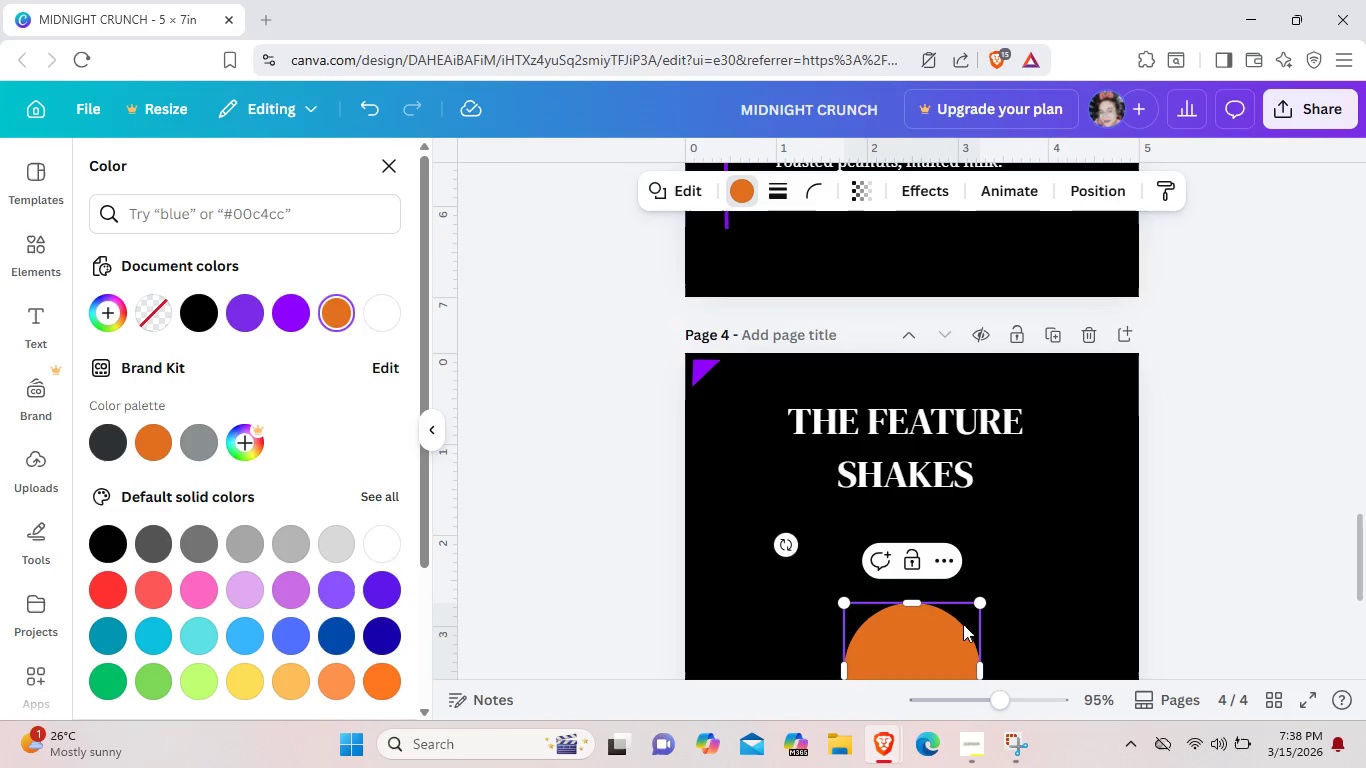 
key(Backspace)
 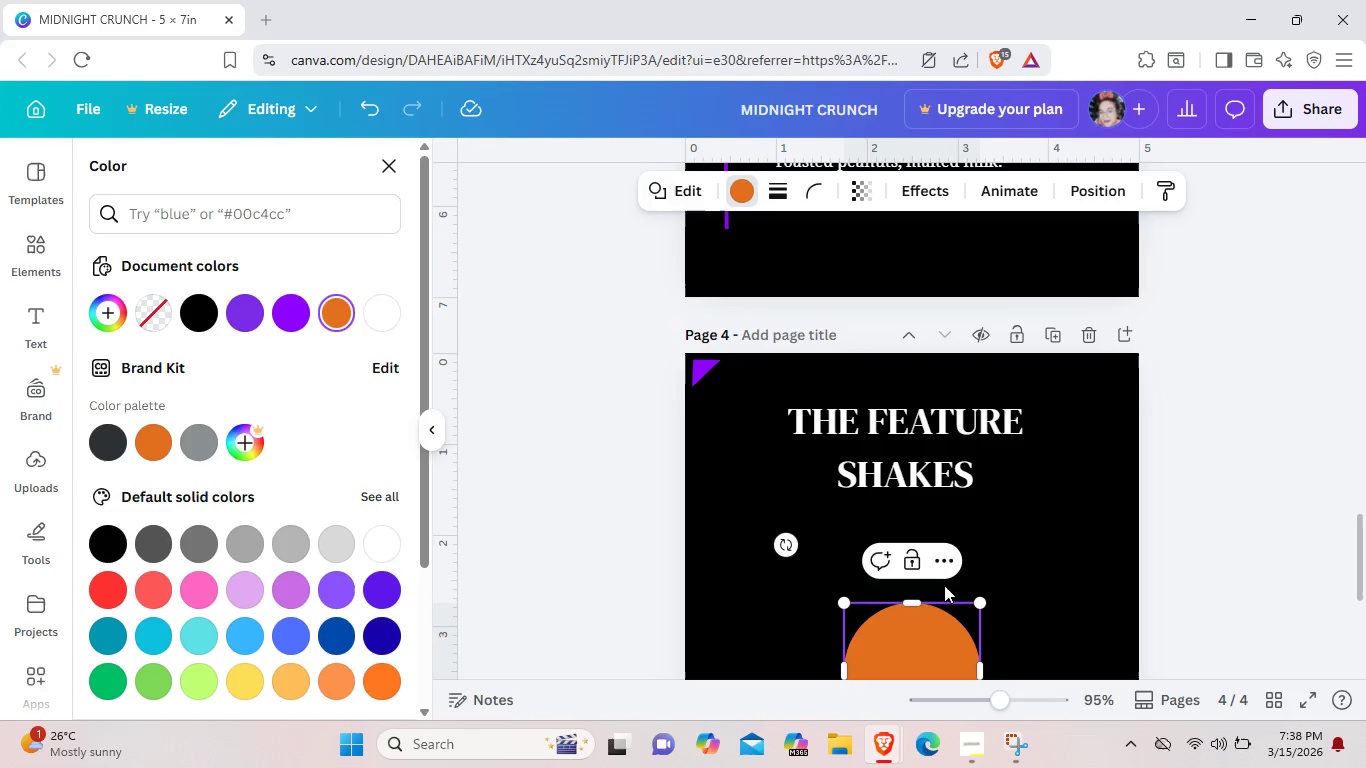 
scroll: coordinate [940, 580], scroll_direction: down, amount: 2.0
 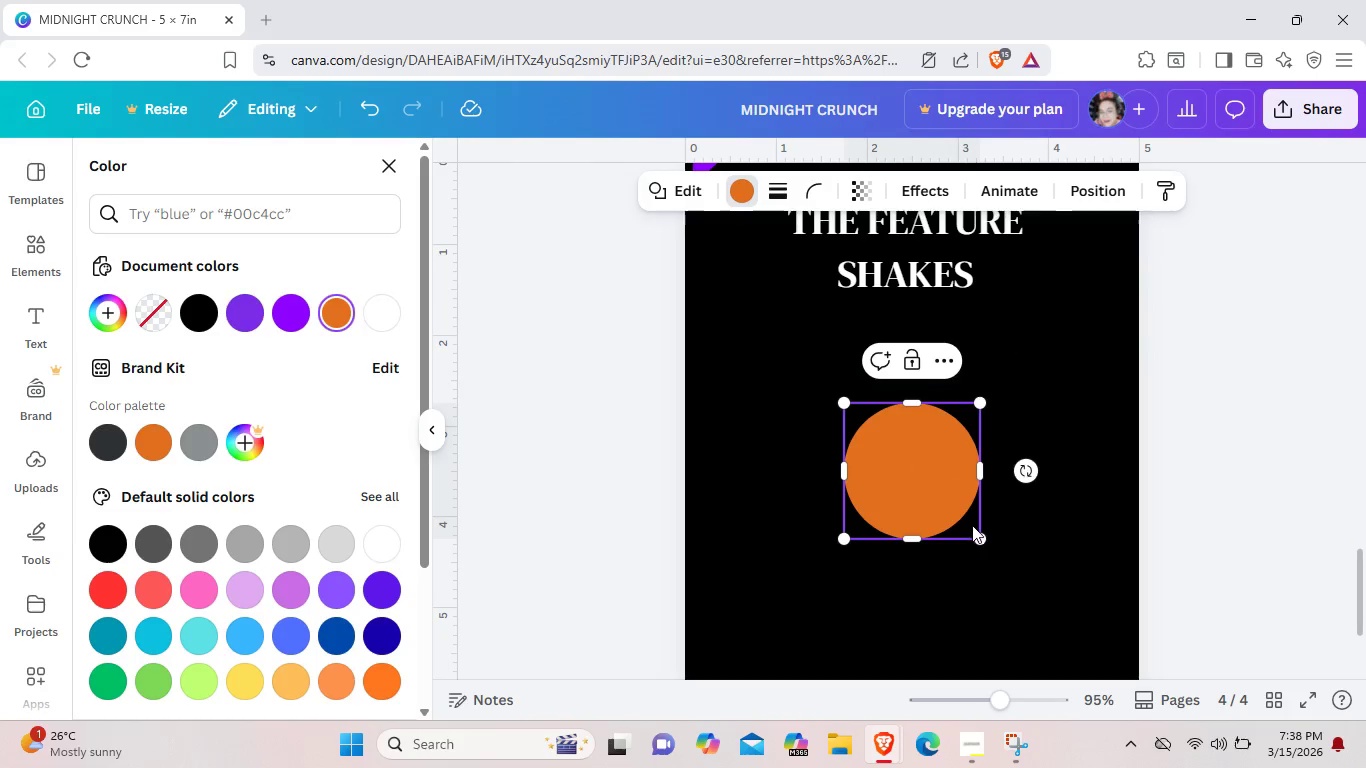 
left_click([980, 539])
 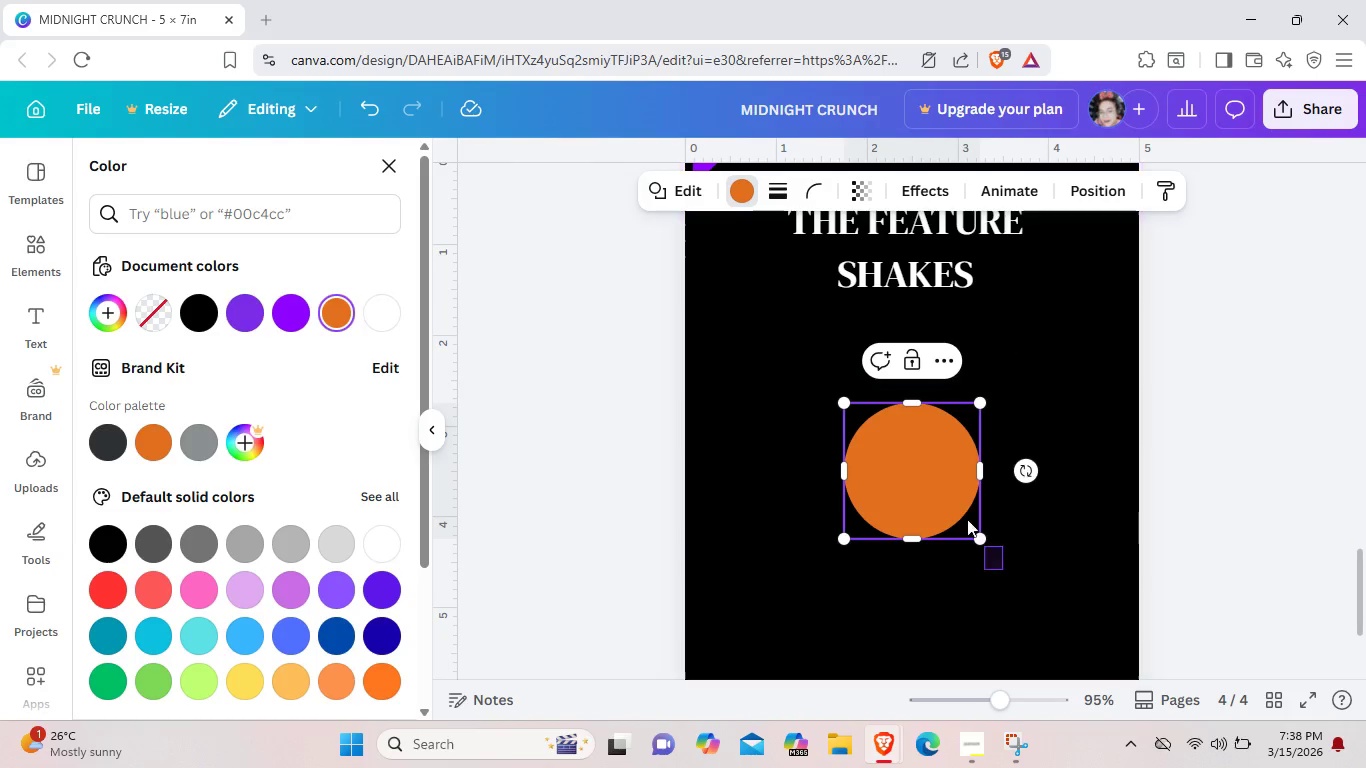 
left_click_drag(start_coordinate=[1003, 570], to_coordinate=[864, 417])
 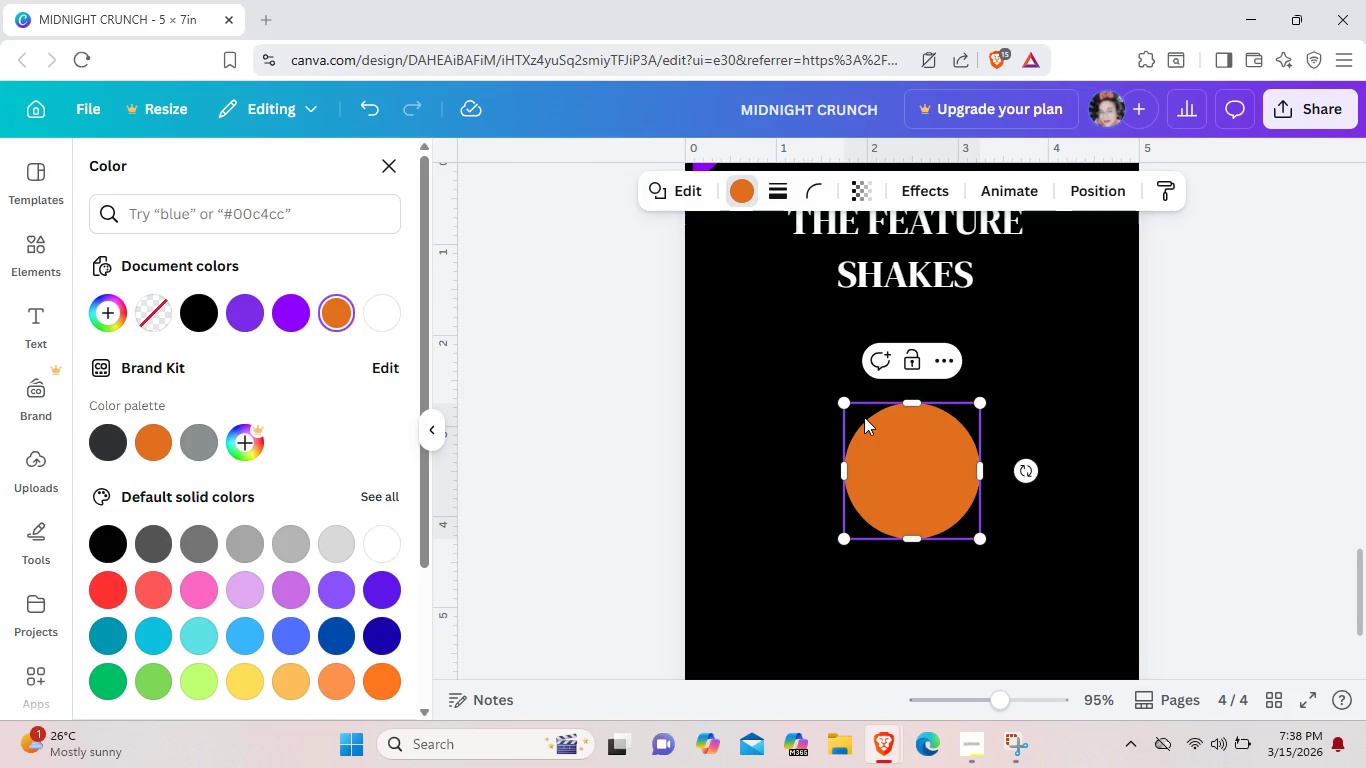 
key(Backspace)
 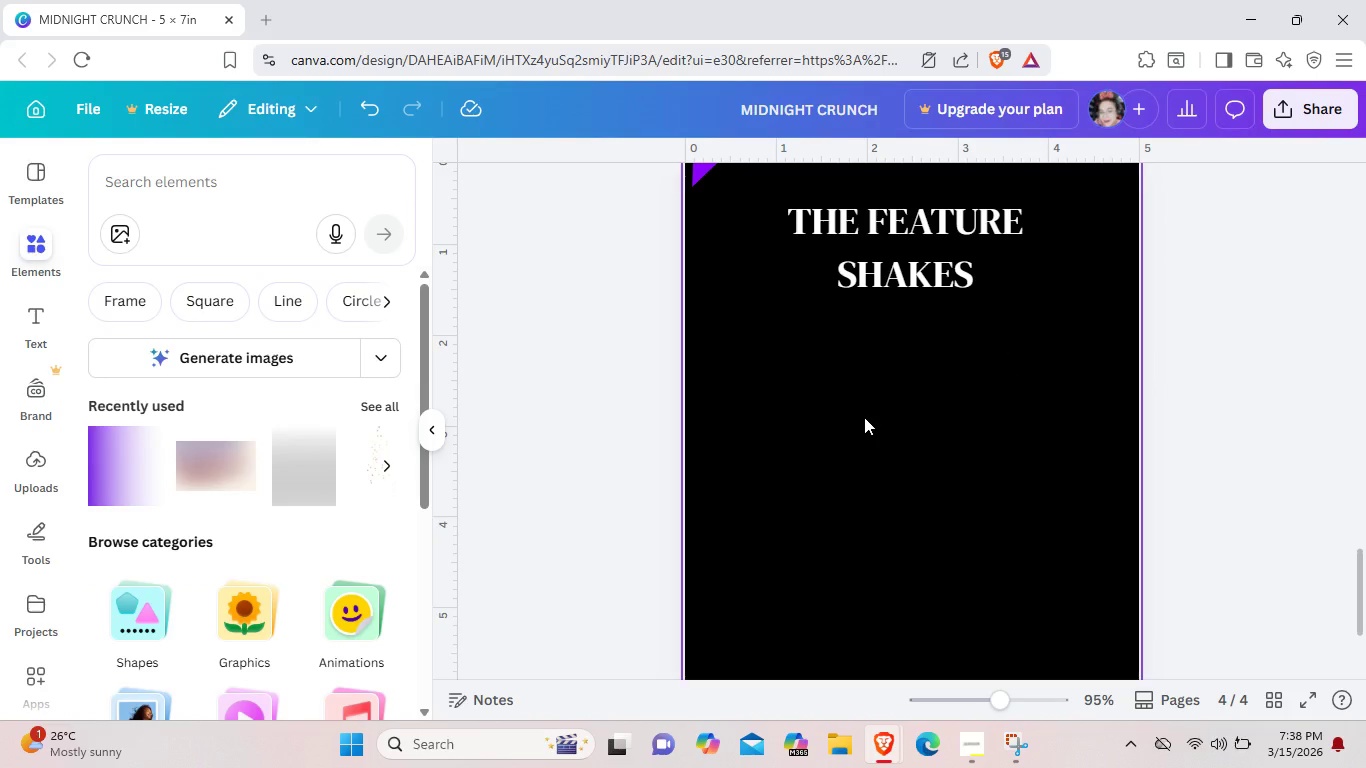 
scroll: coordinate [864, 417], scroll_direction: up, amount: 1.0
 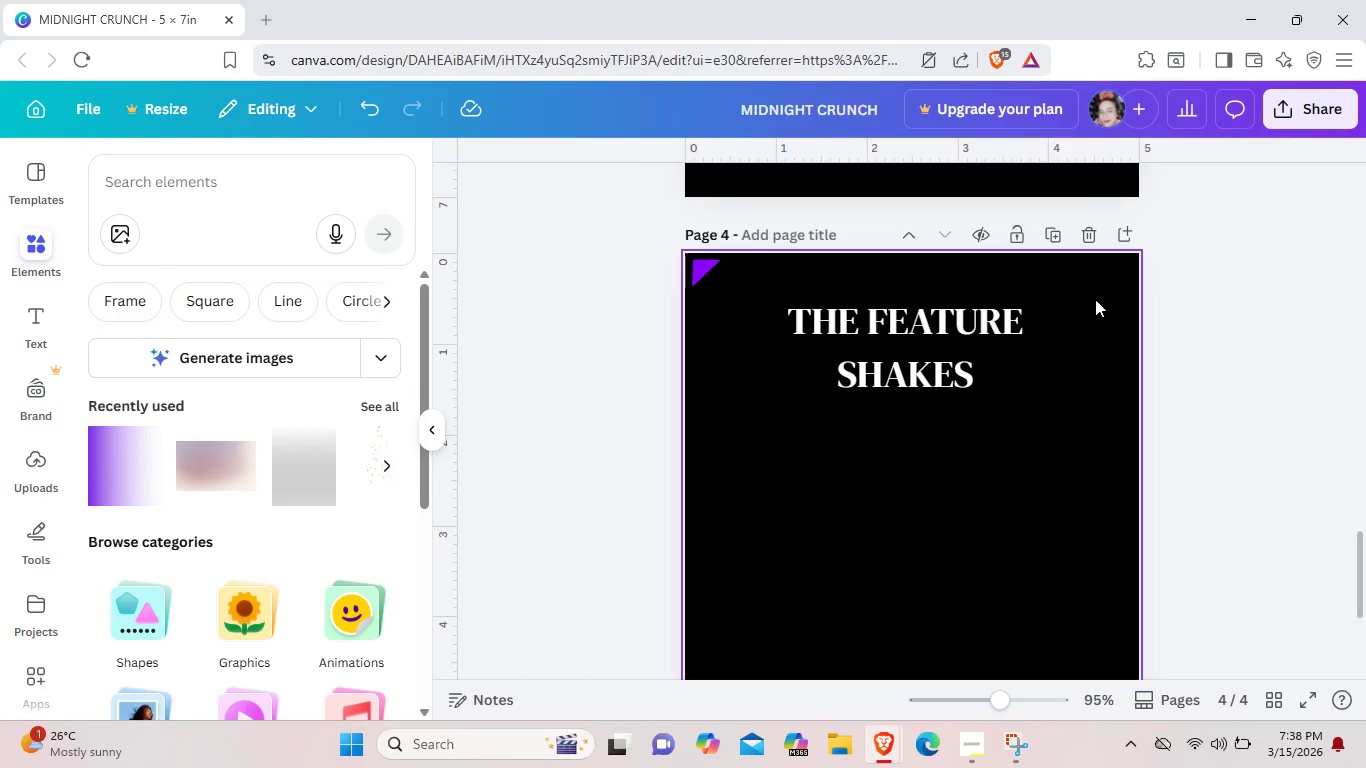 
left_click([1097, 295])
 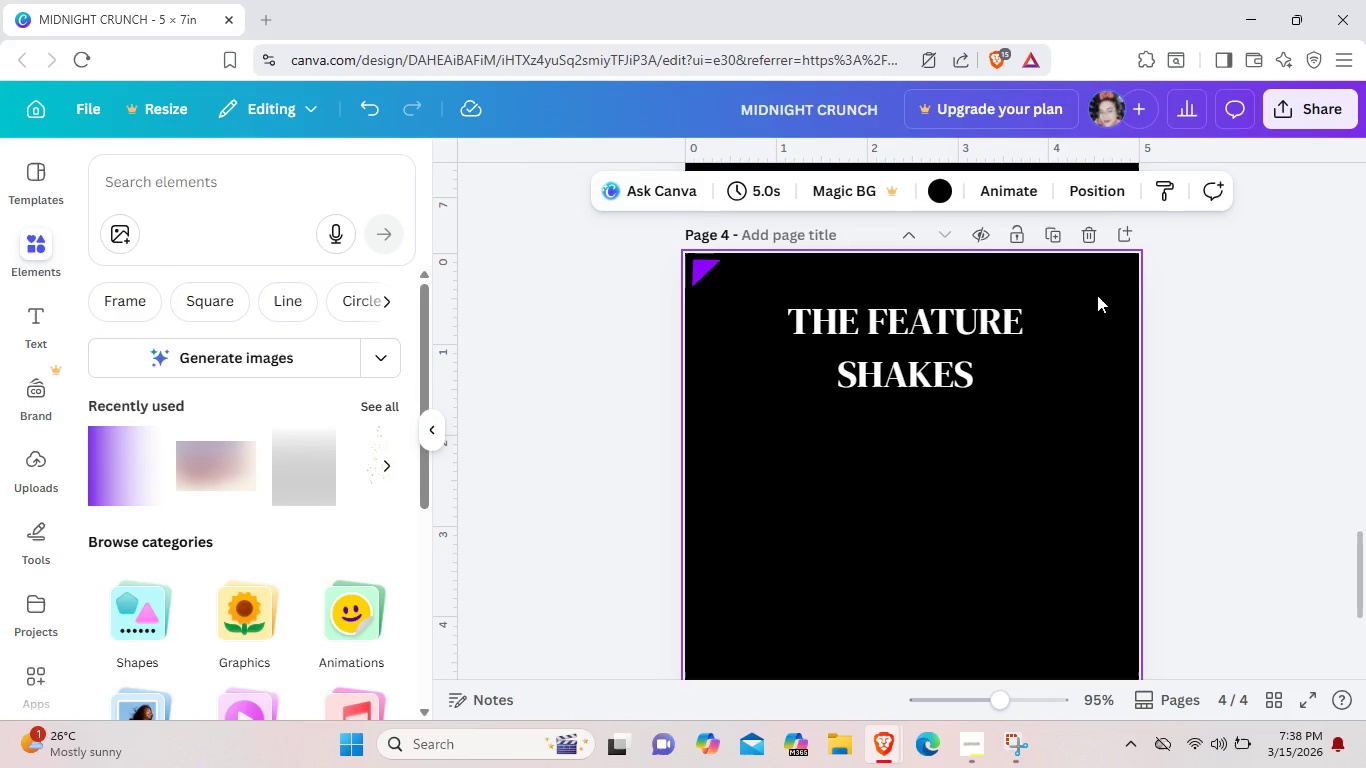 
key(Control+V)
 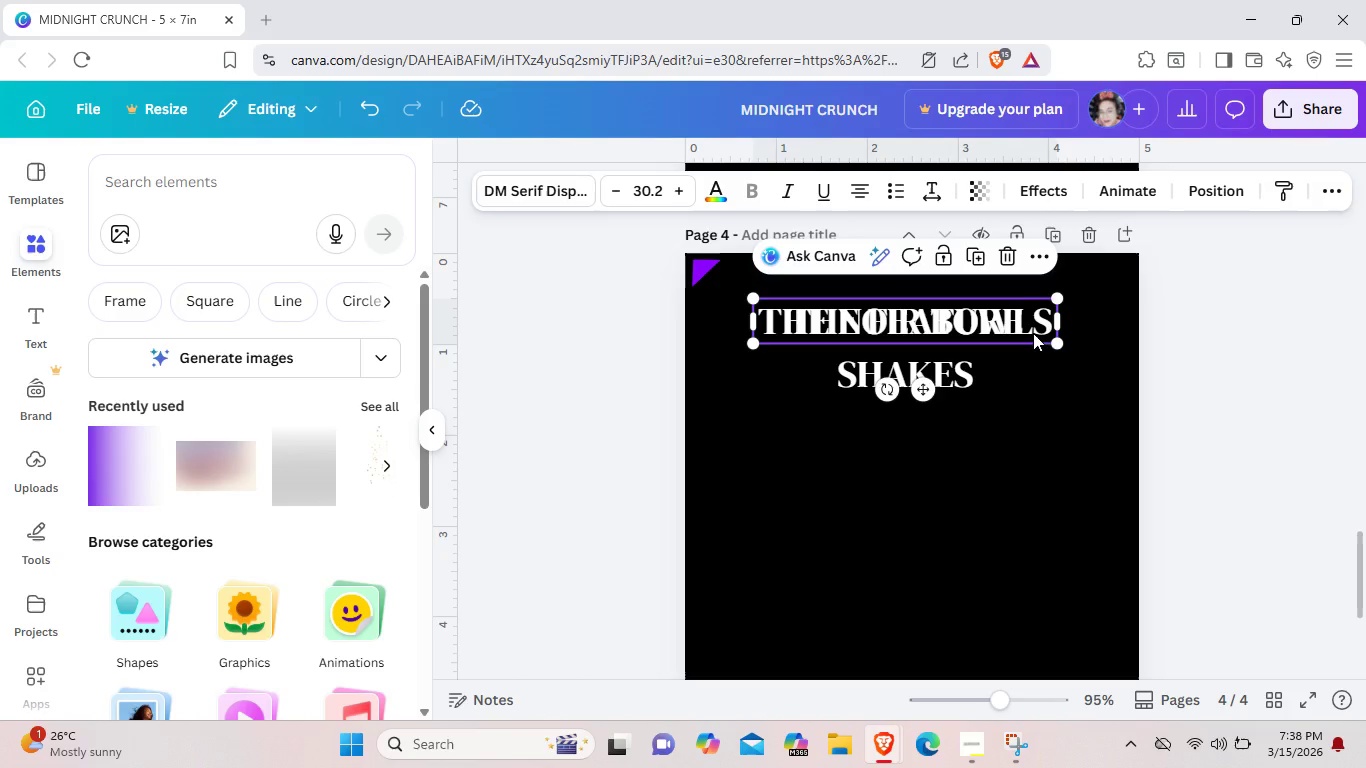 
key(Control+Z)
 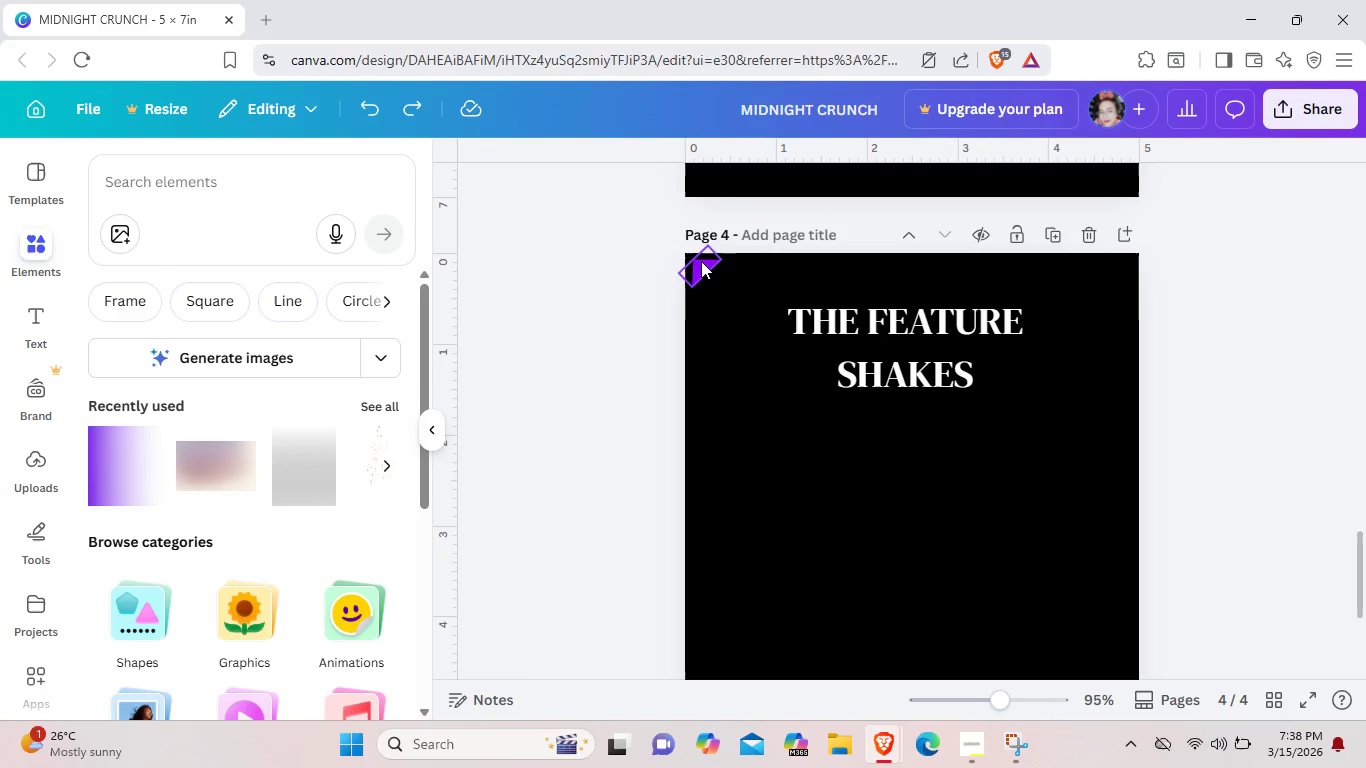 
left_click([703, 265])
 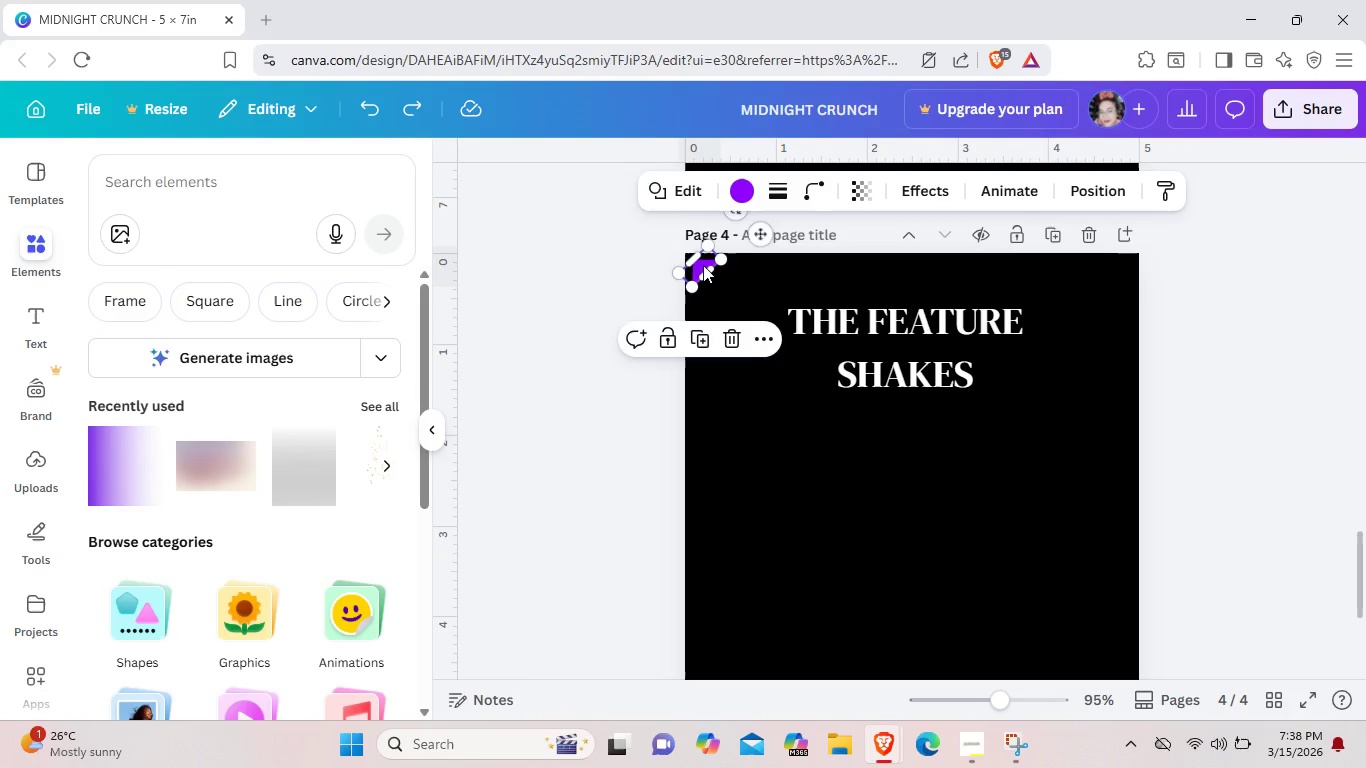 
key(Control+C)
 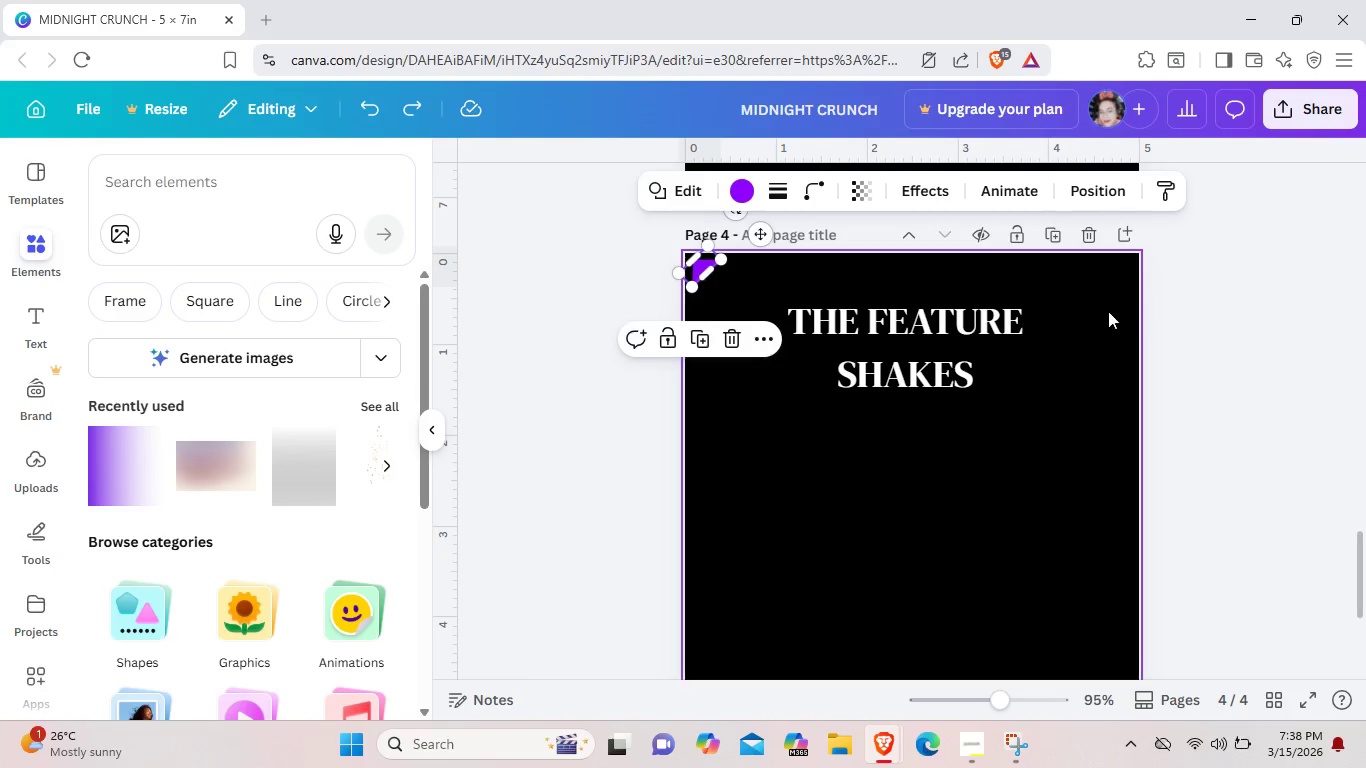 
left_click([1108, 305])
 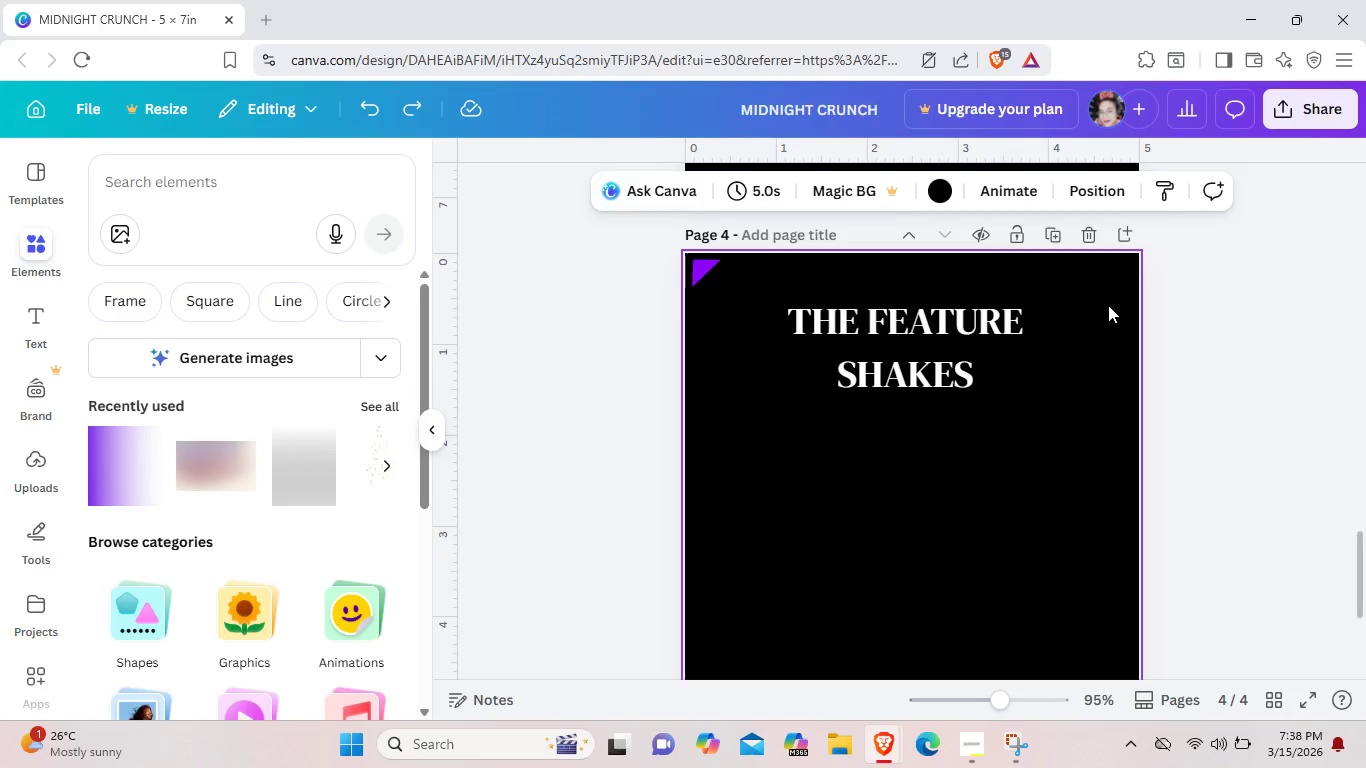 
key(Control+V)
 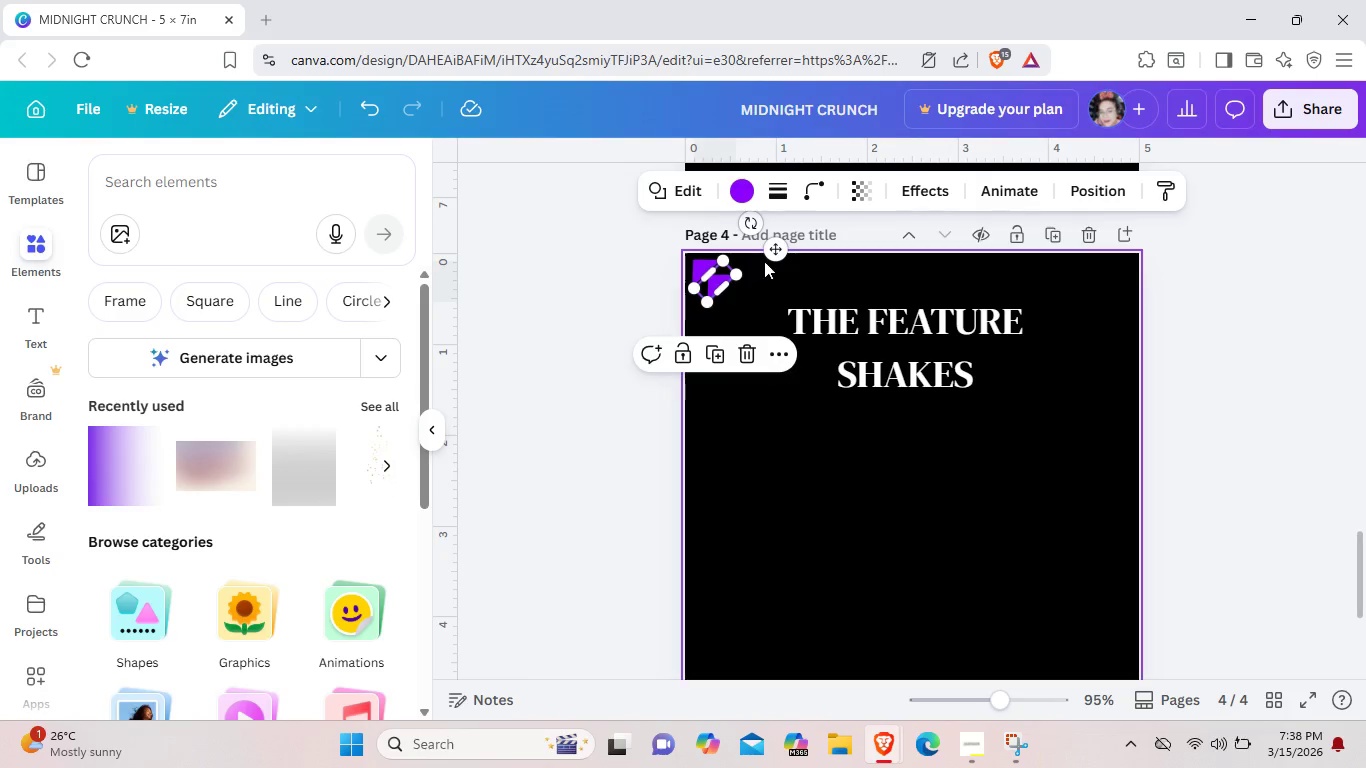 
left_click_drag(start_coordinate=[773, 246], to_coordinate=[1148, 262])
 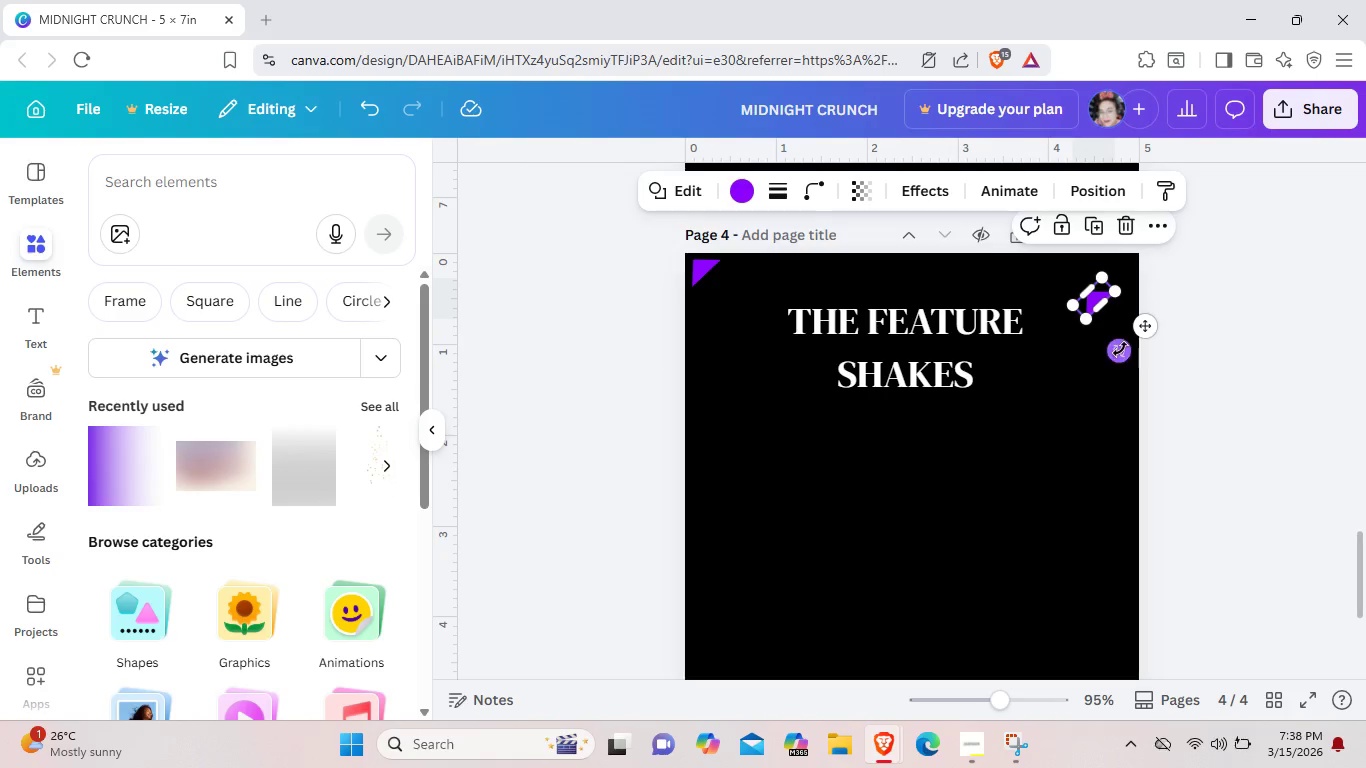 
left_click_drag(start_coordinate=[1124, 349], to_coordinate=[1071, 320])
 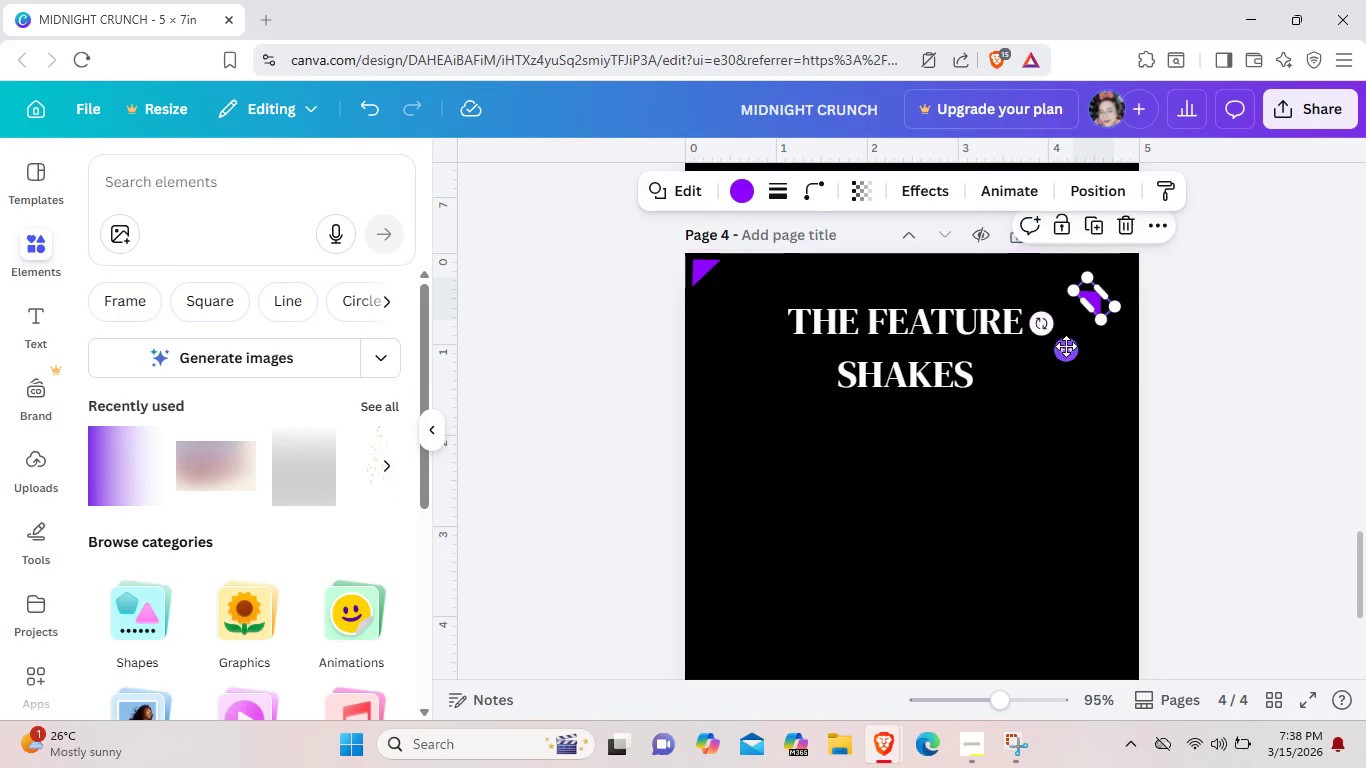 
left_click_drag(start_coordinate=[1066, 348], to_coordinate=[1093, 314])
 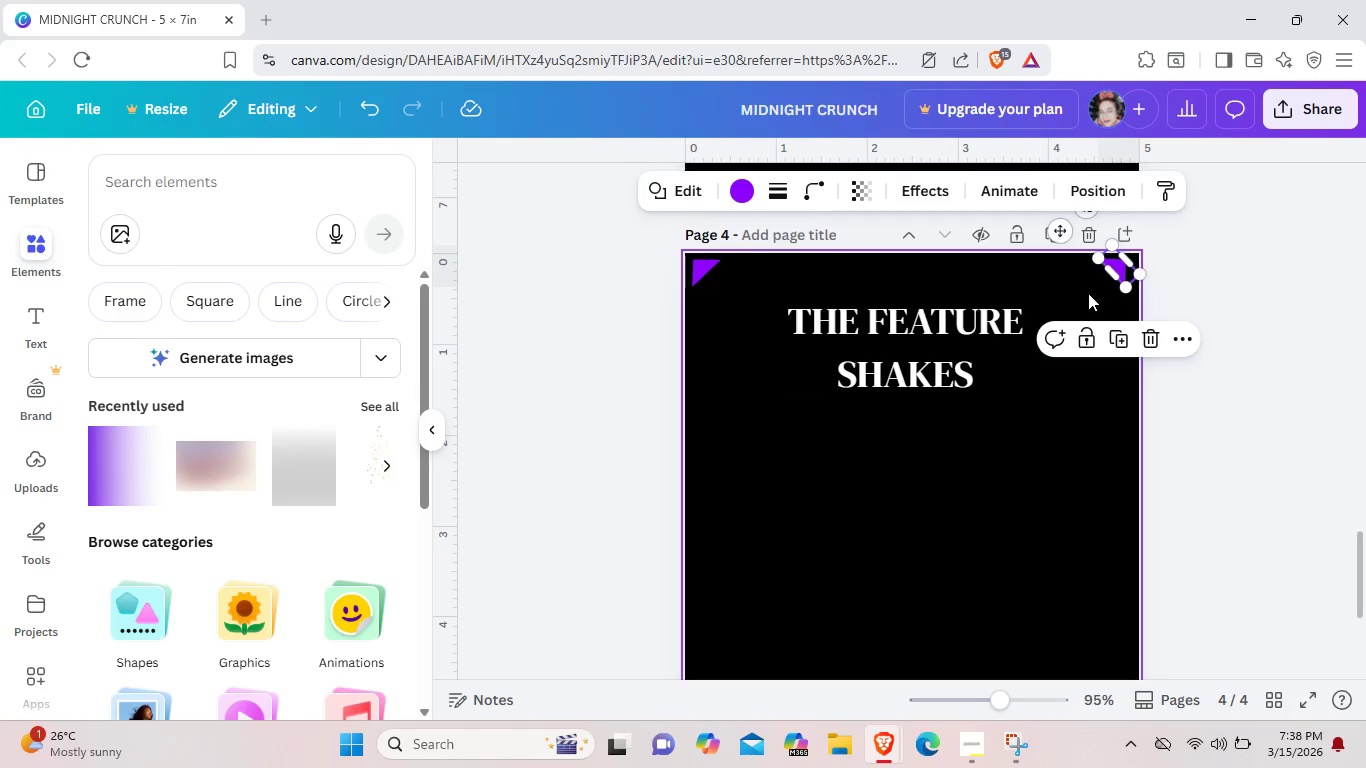 
scroll: coordinate [1080, 295], scroll_direction: up, amount: 1.0
 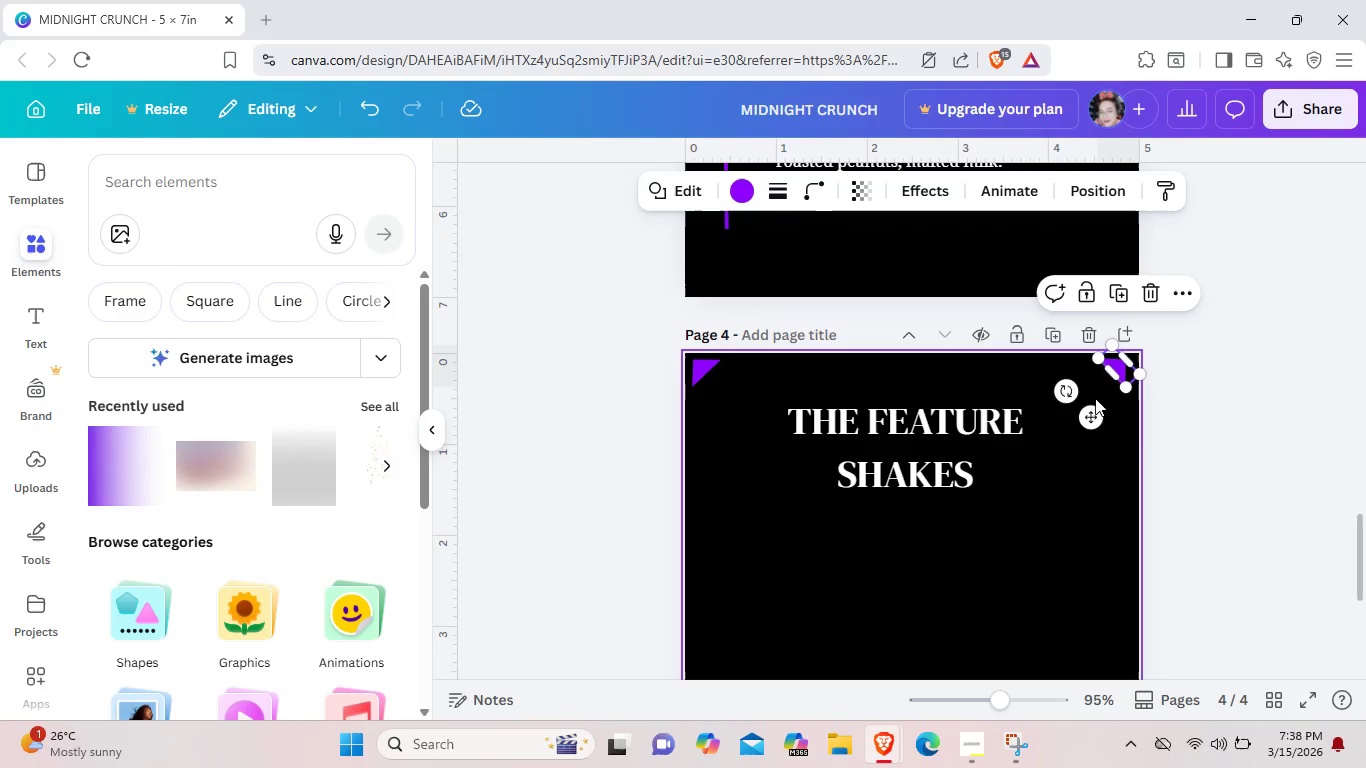 
left_click_drag(start_coordinate=[1073, 397], to_coordinate=[1068, 391])
 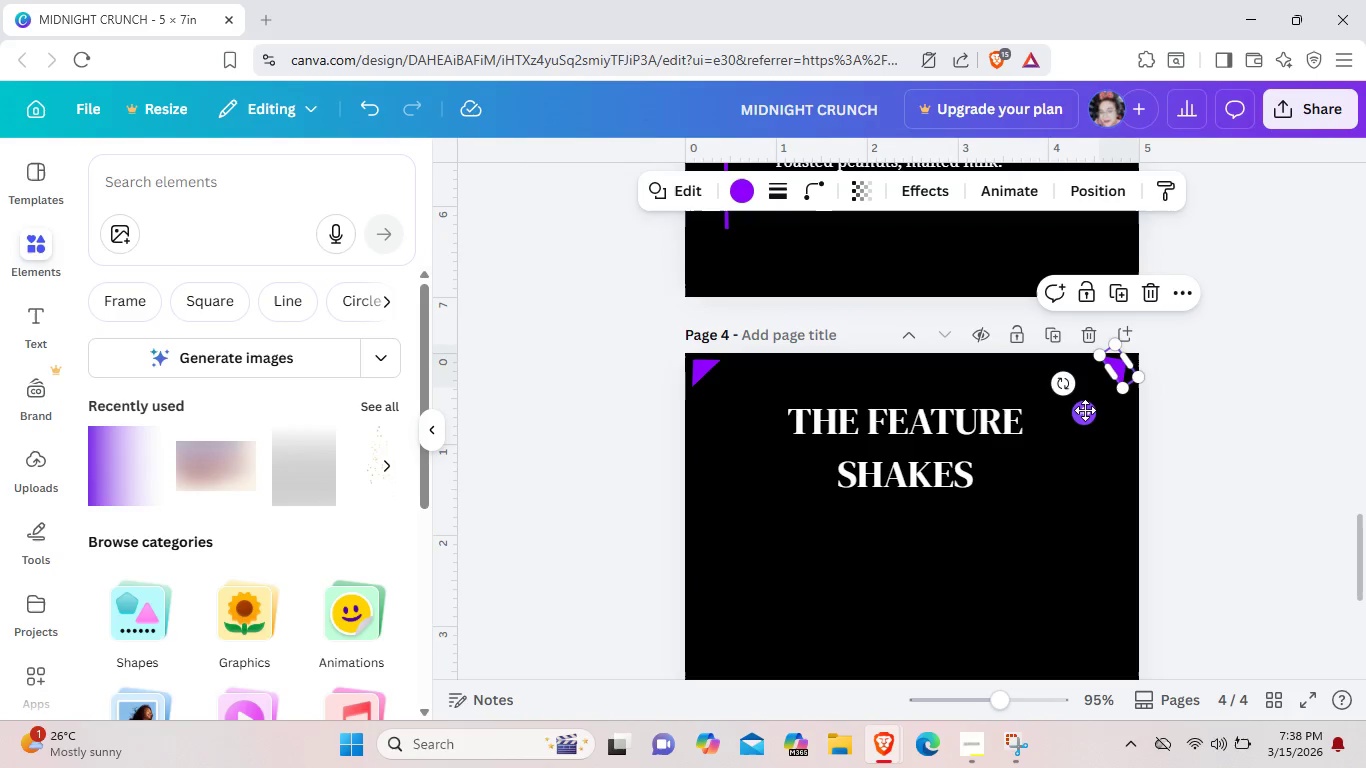 
left_click_drag(start_coordinate=[1085, 410], to_coordinate=[1091, 413])
 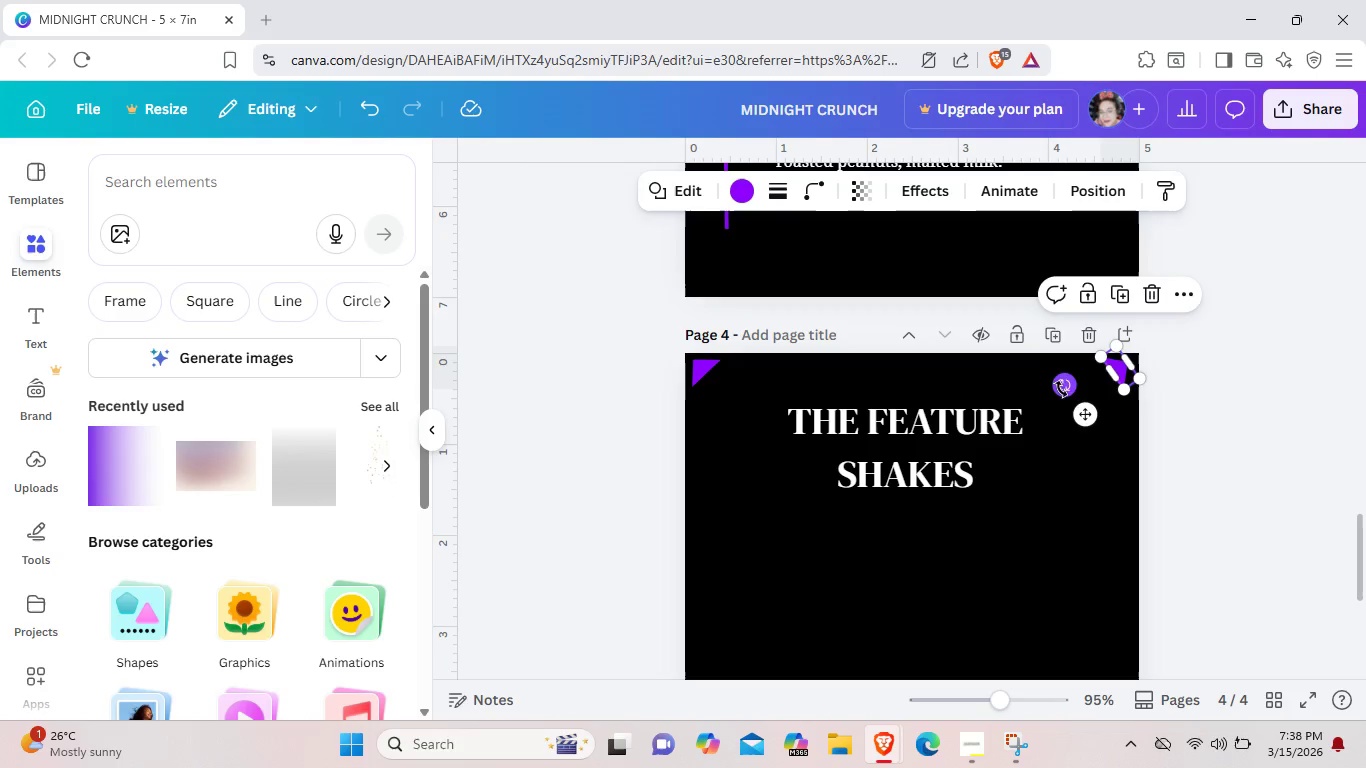 
left_click_drag(start_coordinate=[1061, 389], to_coordinate=[1067, 392])
 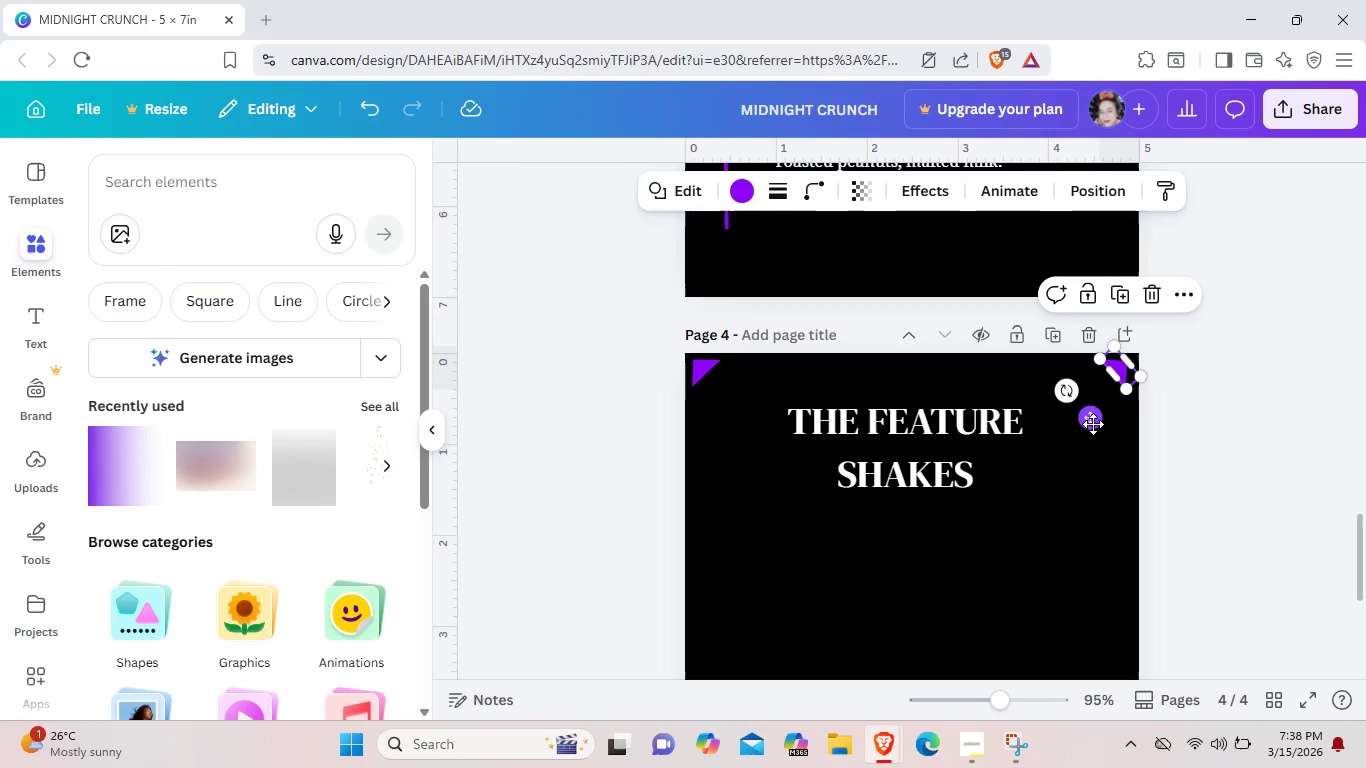 
left_click_drag(start_coordinate=[1093, 424], to_coordinate=[1098, 423])
 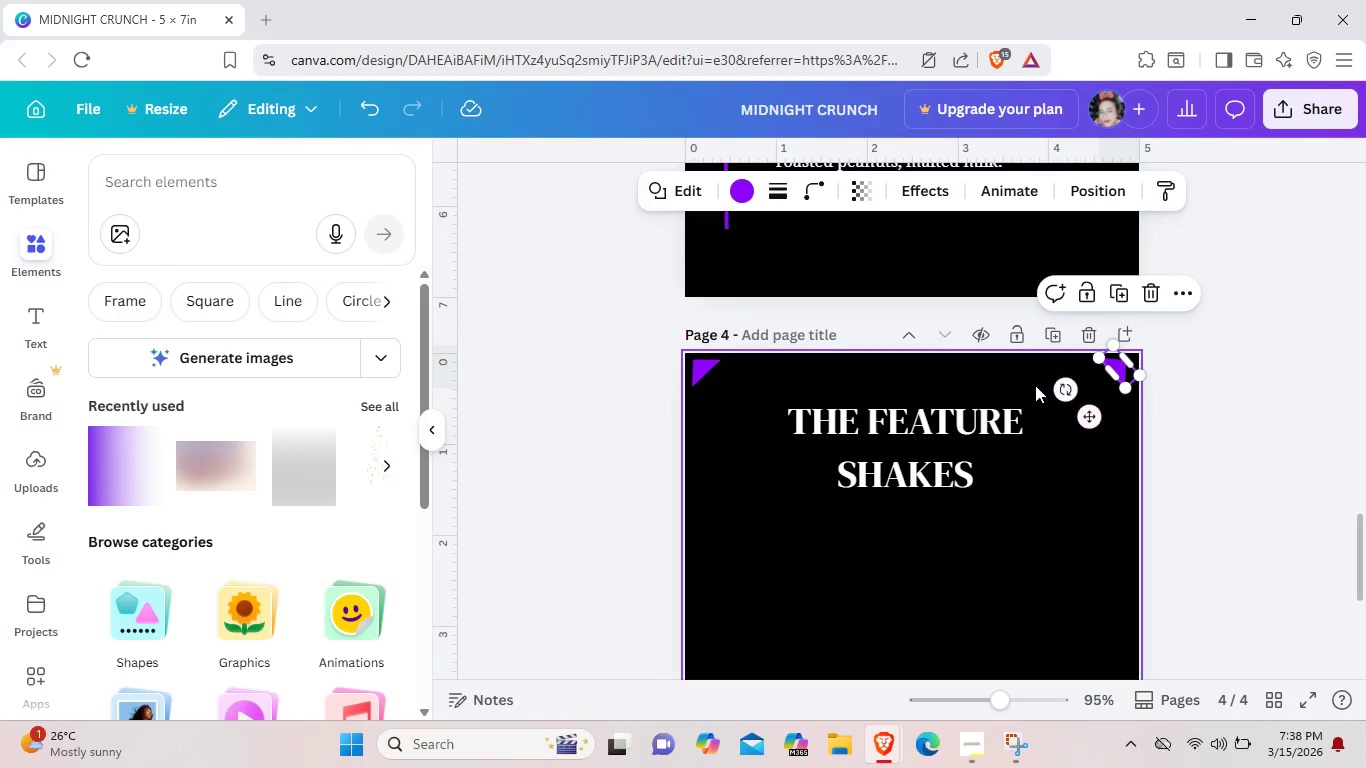 
mouse_move([1076, 388])
 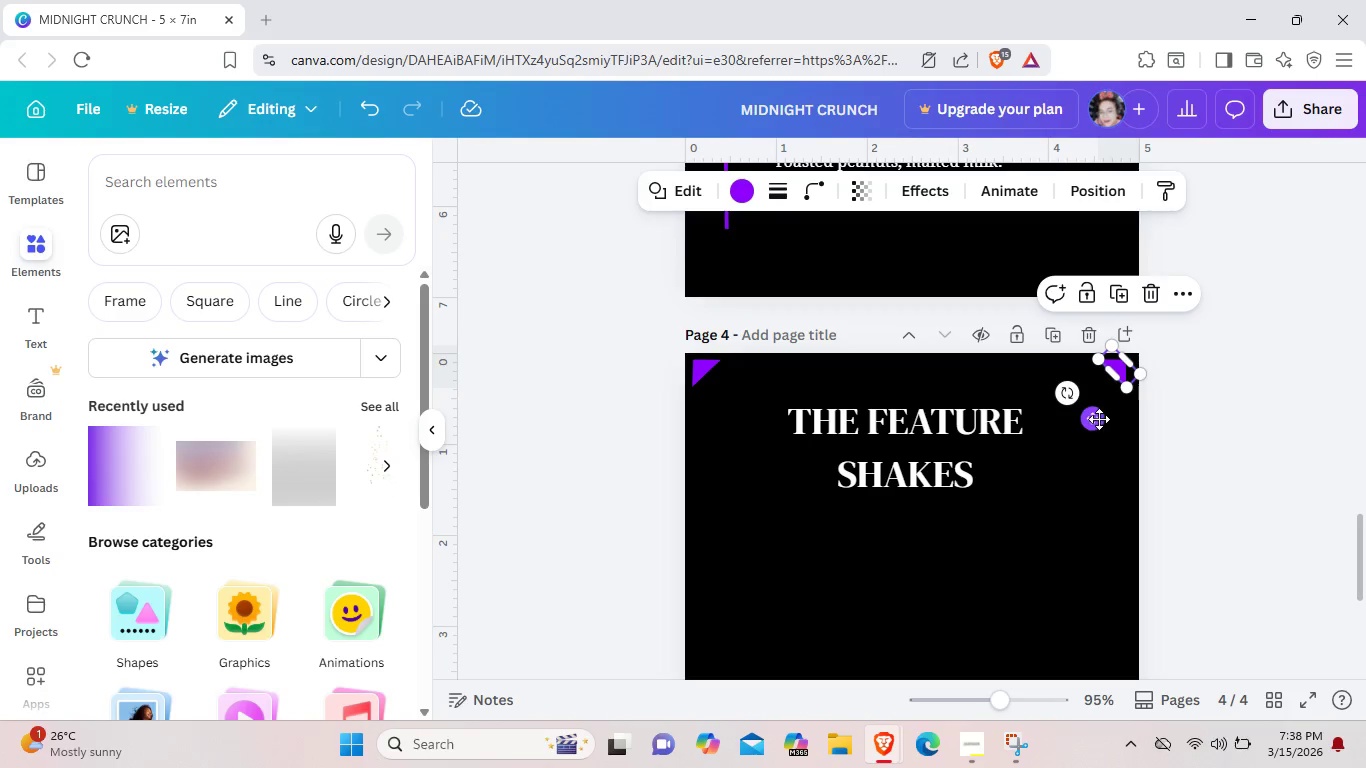 
left_click_drag(start_coordinate=[1097, 419], to_coordinate=[1103, 422])
 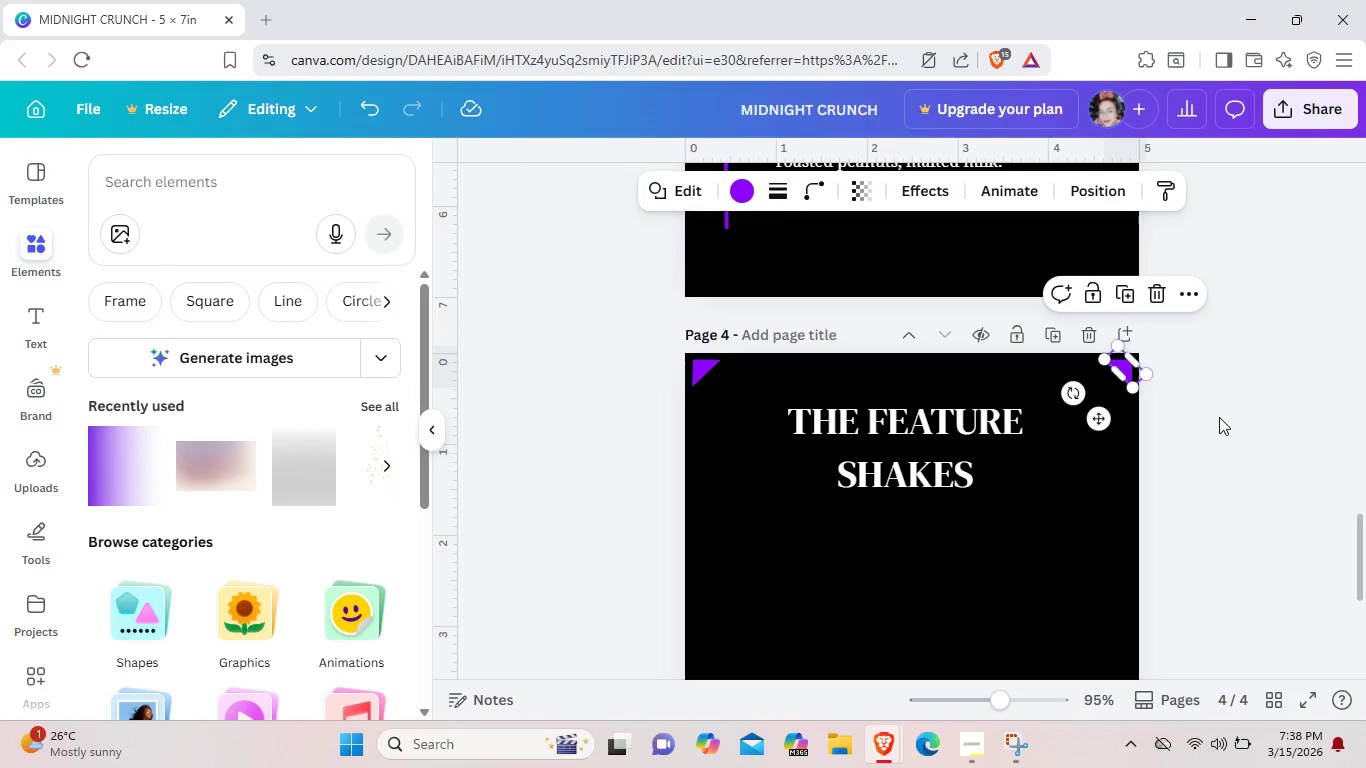 
left_click([1219, 417])
 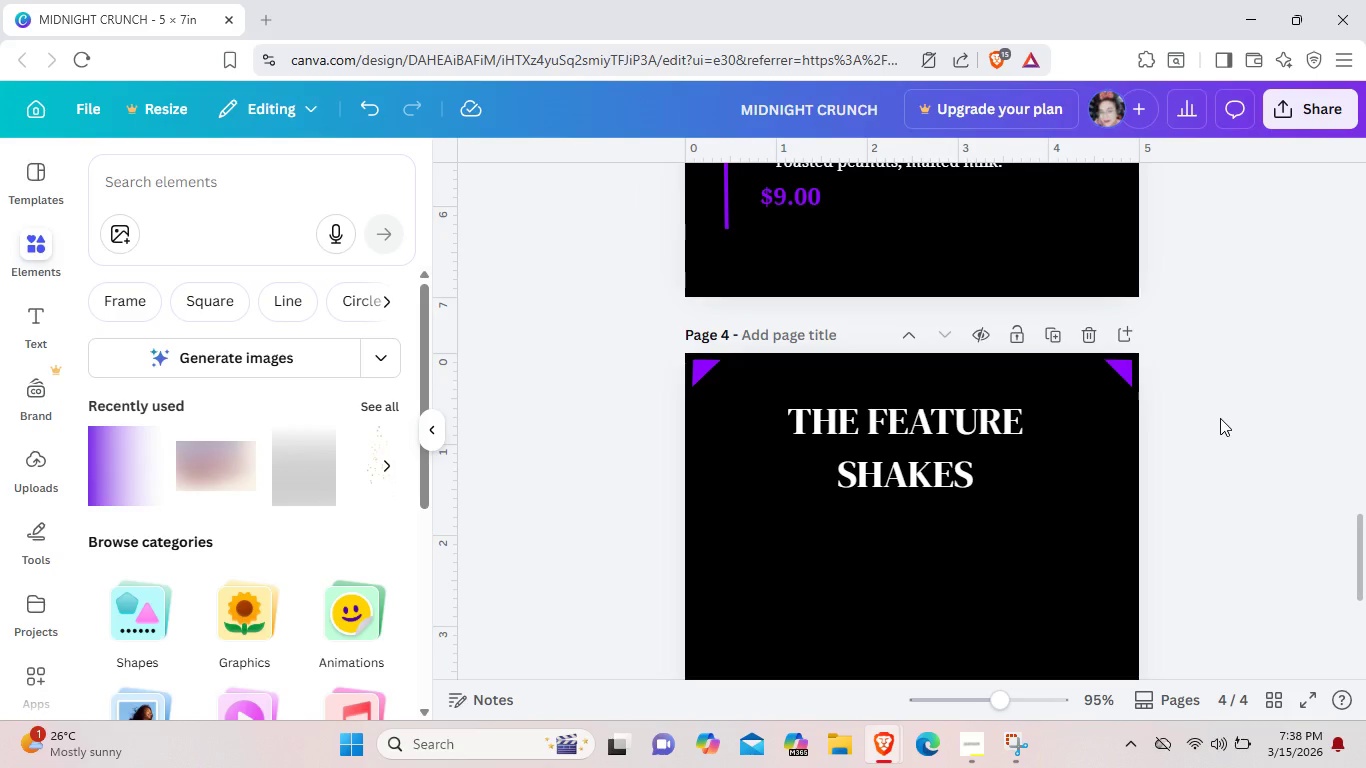 
scroll: coordinate [1220, 418], scroll_direction: up, amount: 1.0
 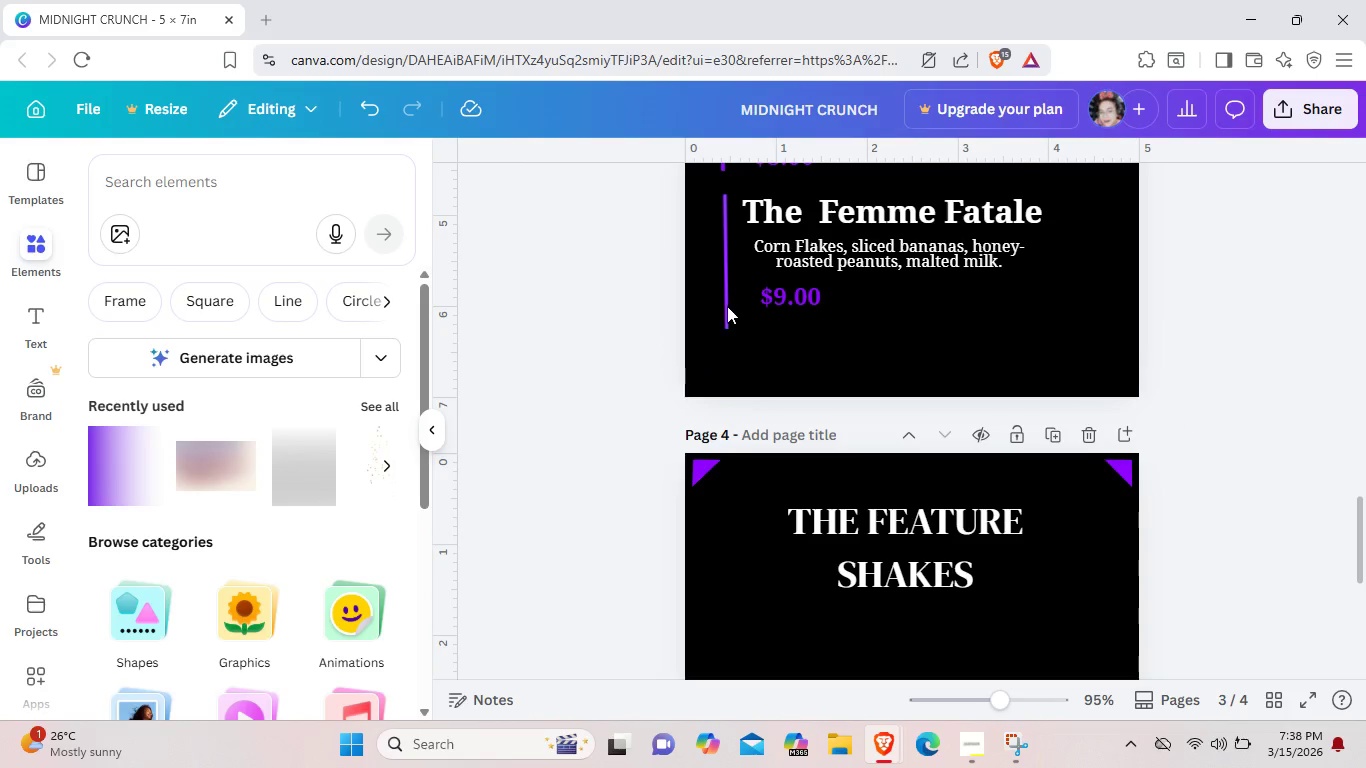 
left_click([726, 305])
 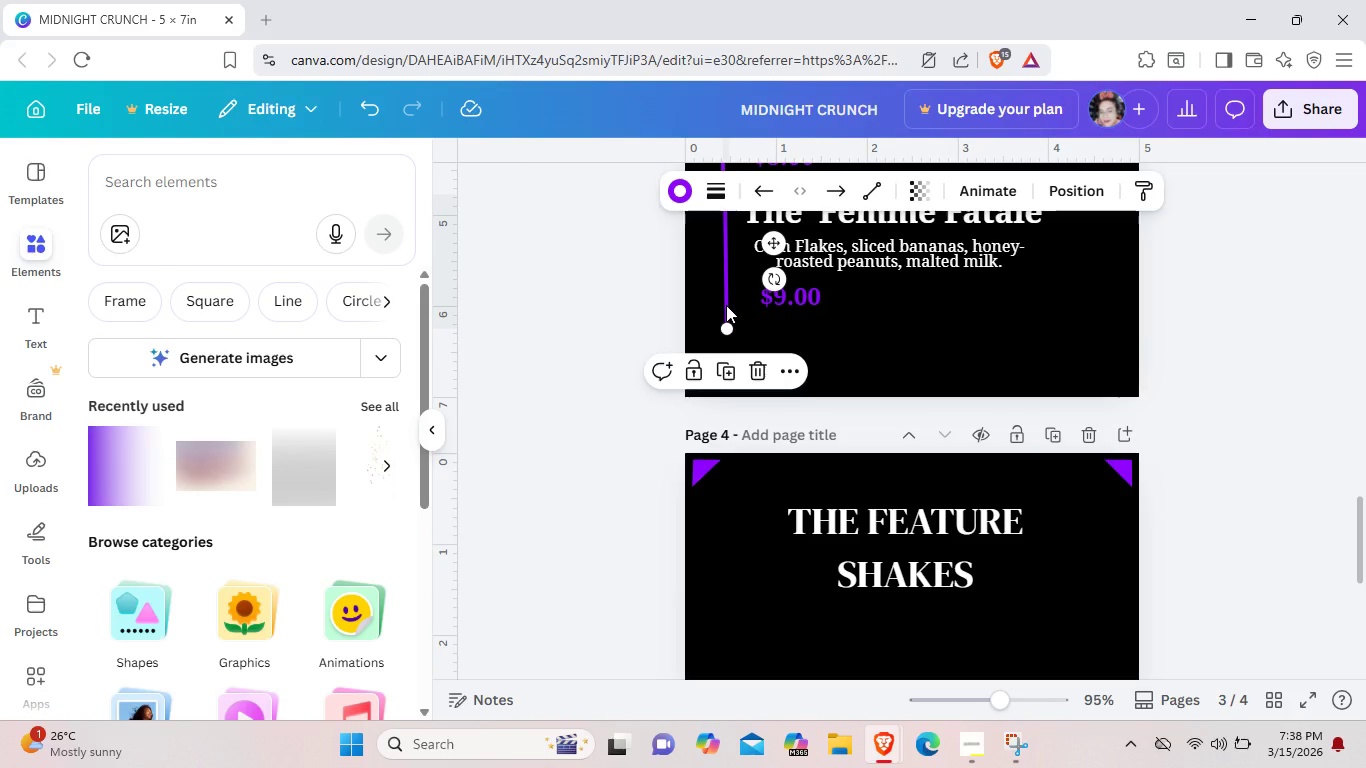 
right_click([726, 305])
 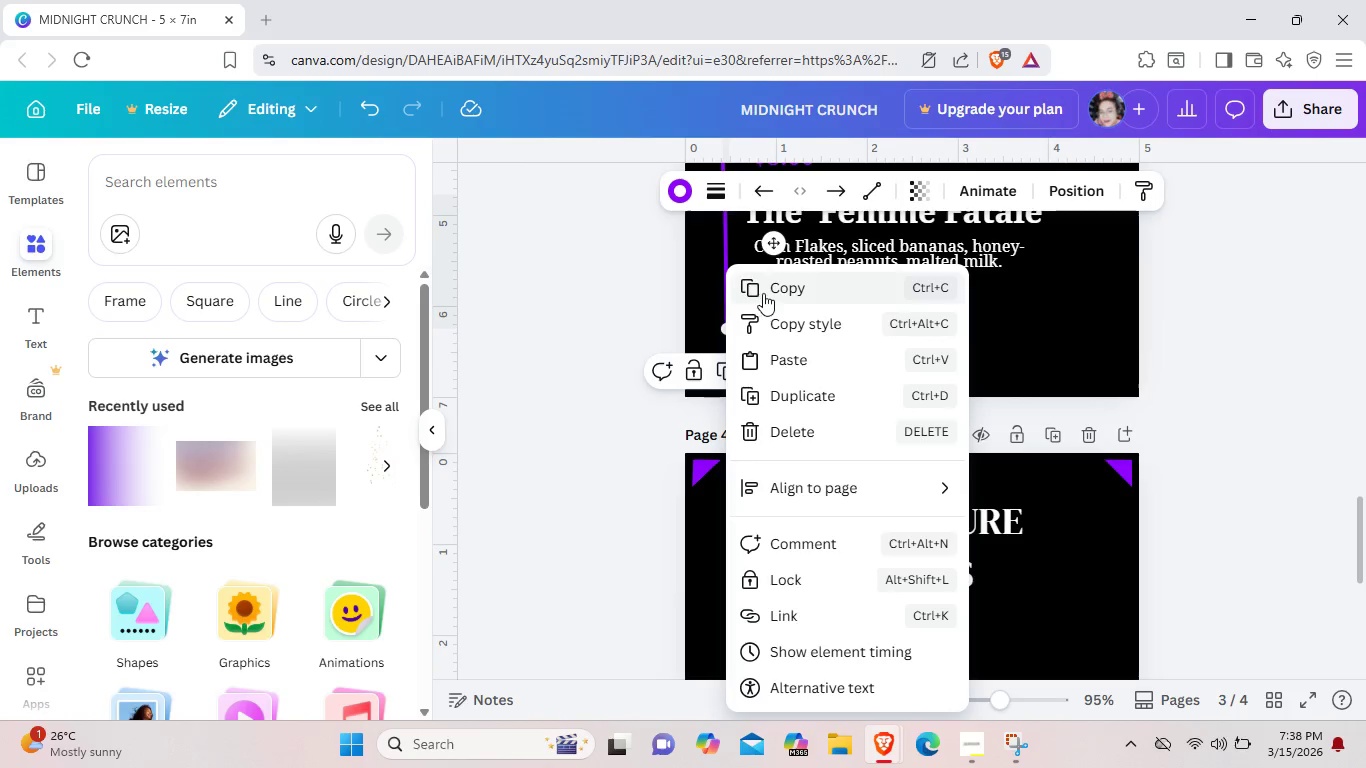 
left_click([763, 293])
 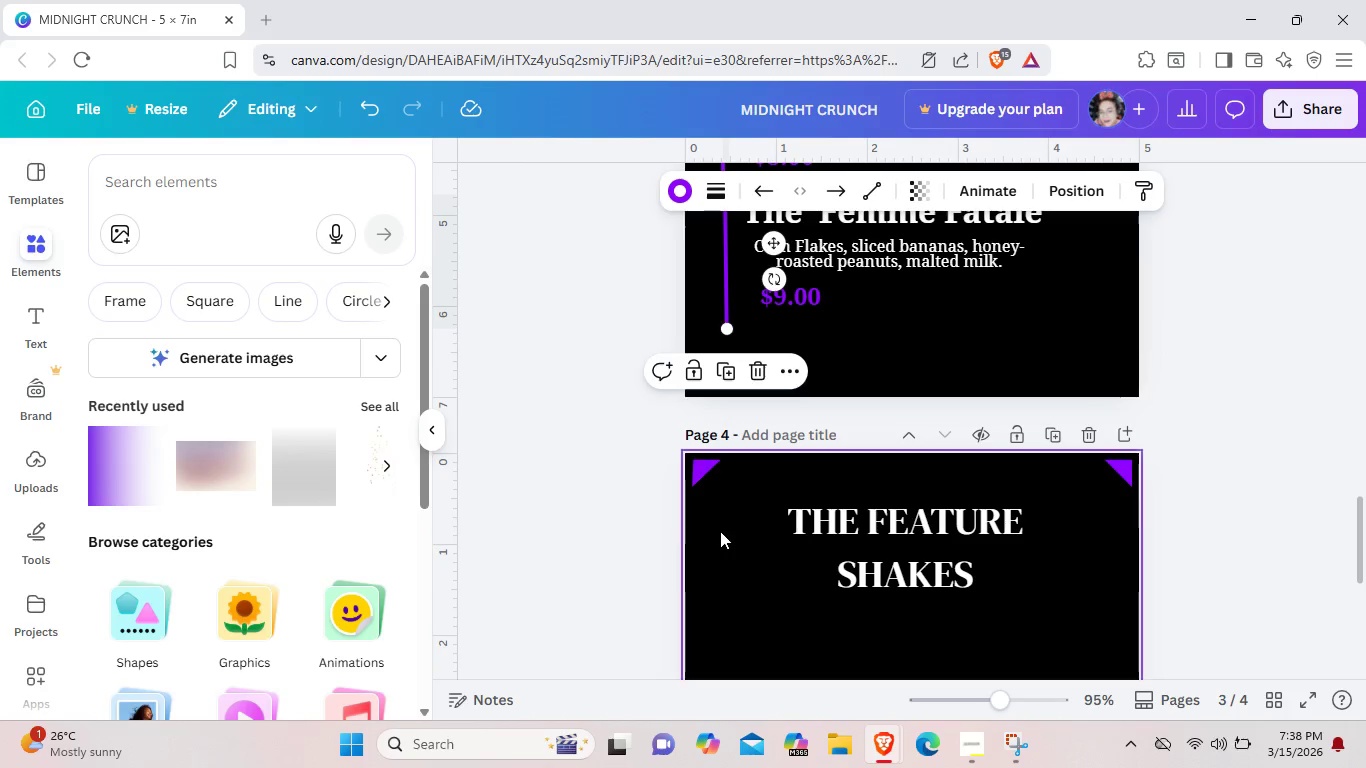 
left_click([720, 531])
 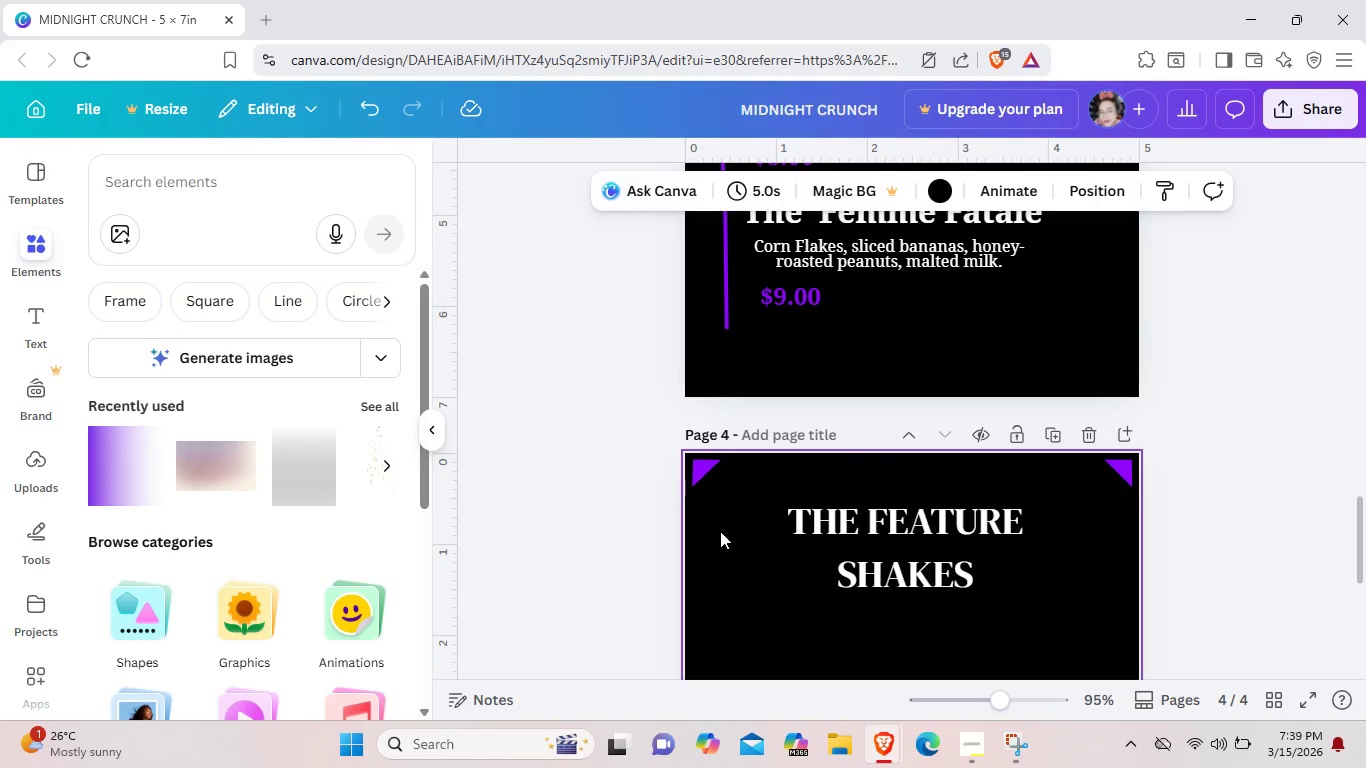 
key(Control+ControlLeft)
 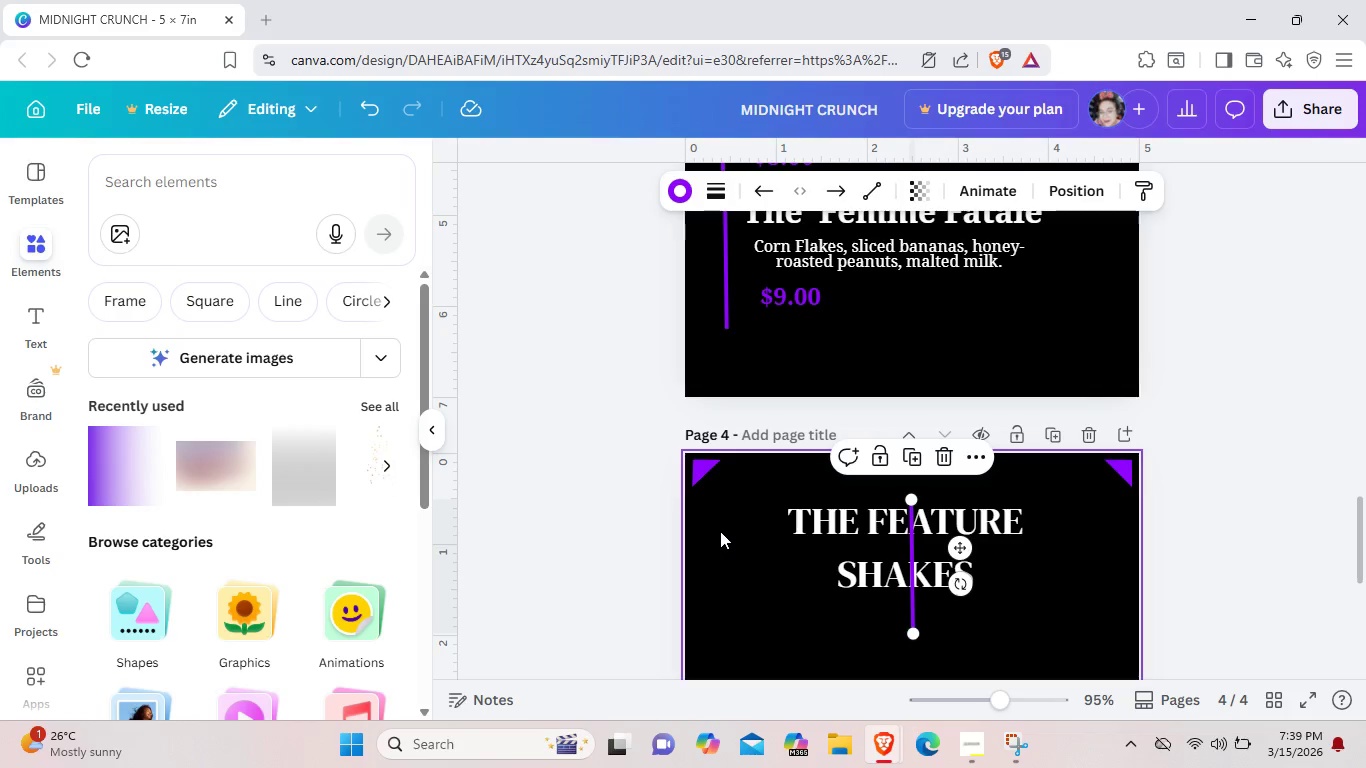 
key(Control+V)
 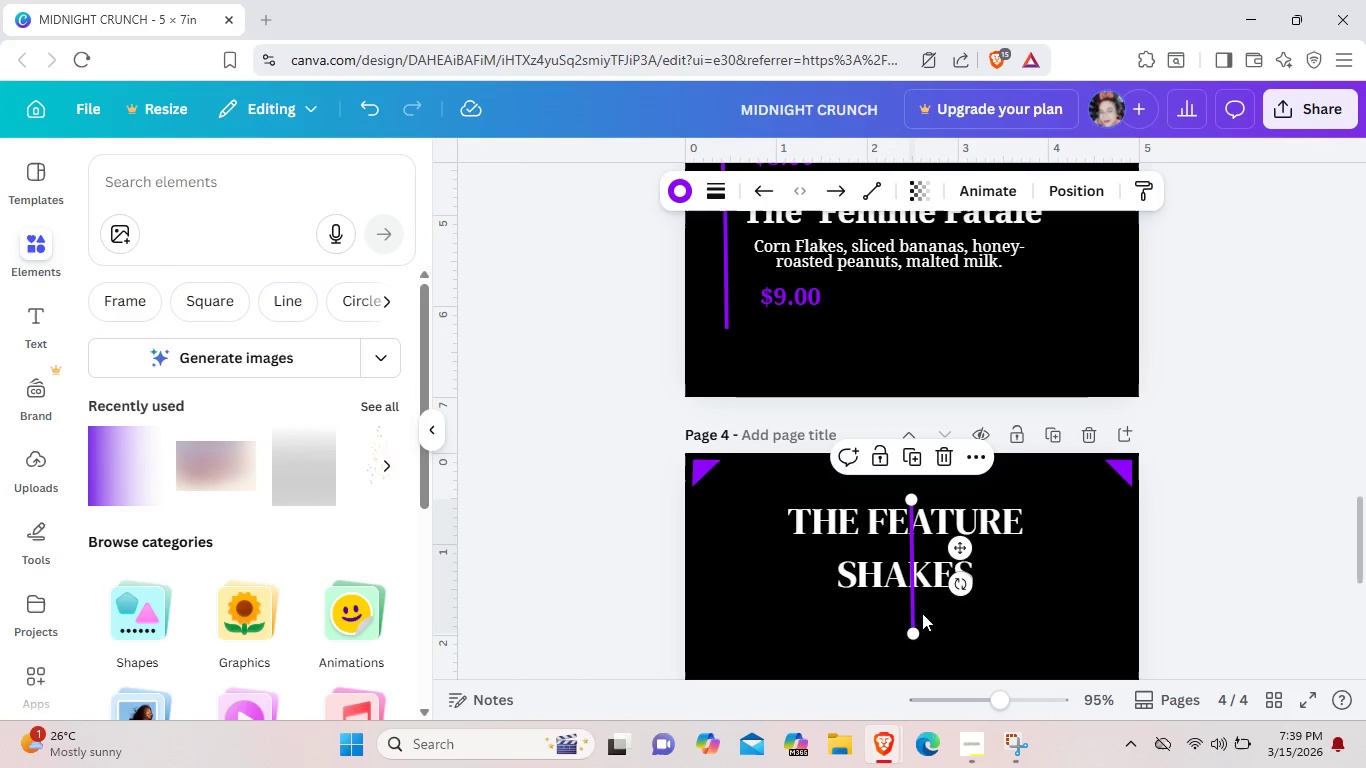 
left_click_drag(start_coordinate=[952, 588], to_coordinate=[928, 521])
 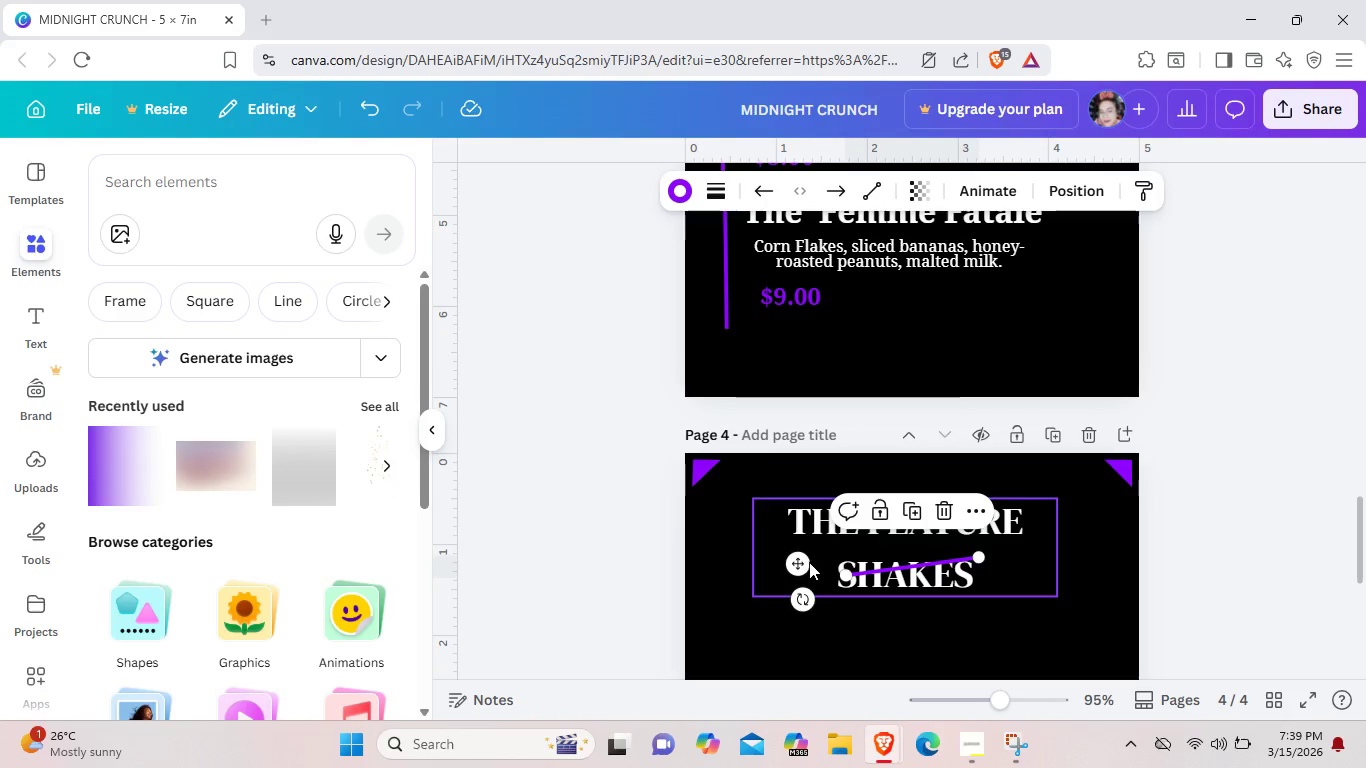 
left_click_drag(start_coordinate=[807, 562], to_coordinate=[816, 472])
 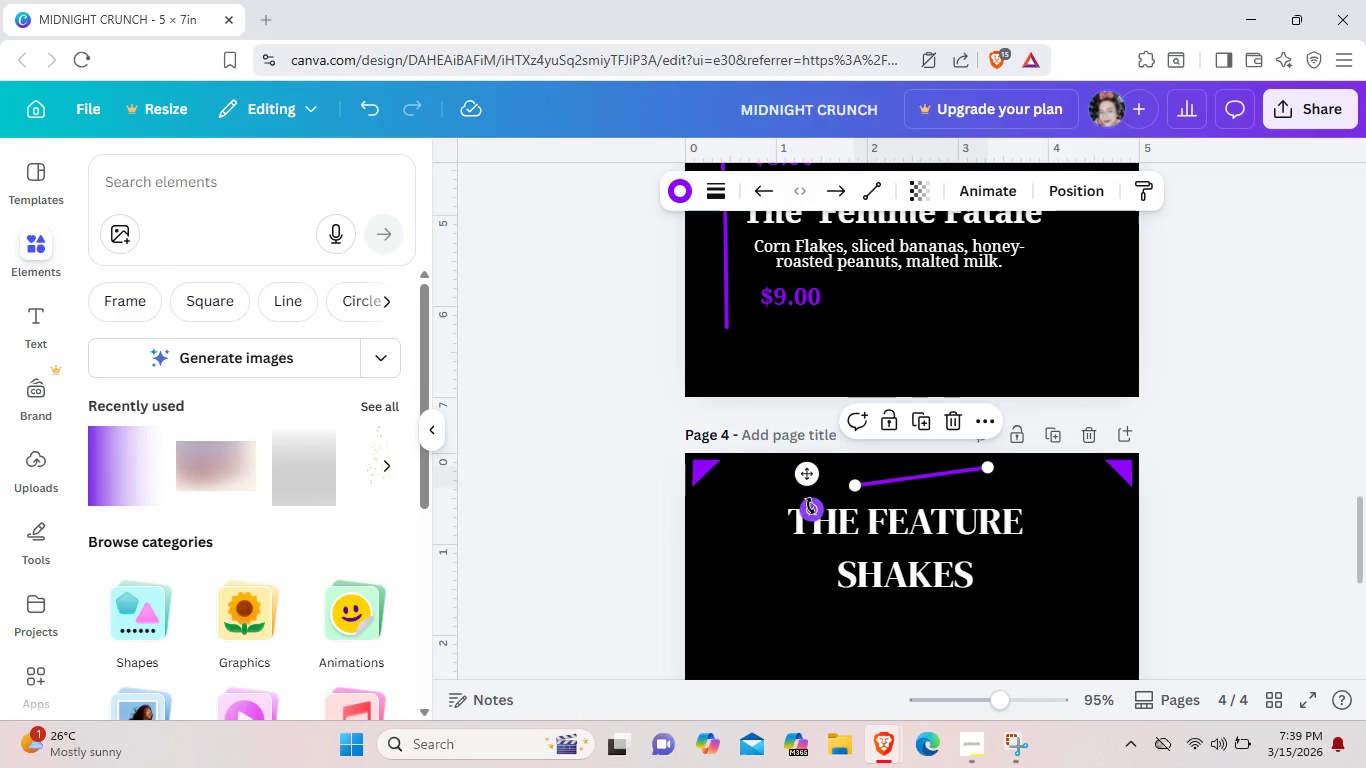 
left_click_drag(start_coordinate=[810, 506], to_coordinate=[811, 492])
 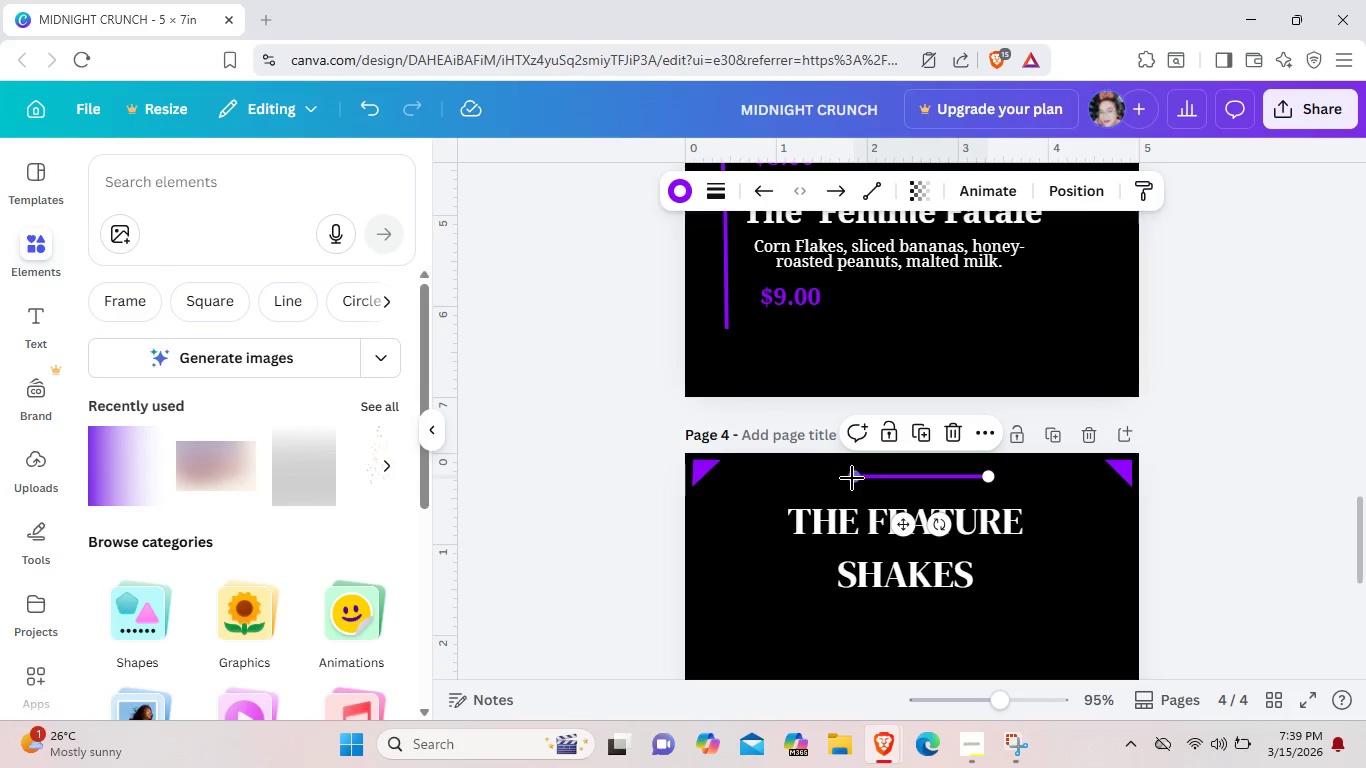 
left_click_drag(start_coordinate=[852, 478], to_coordinate=[738, 470])